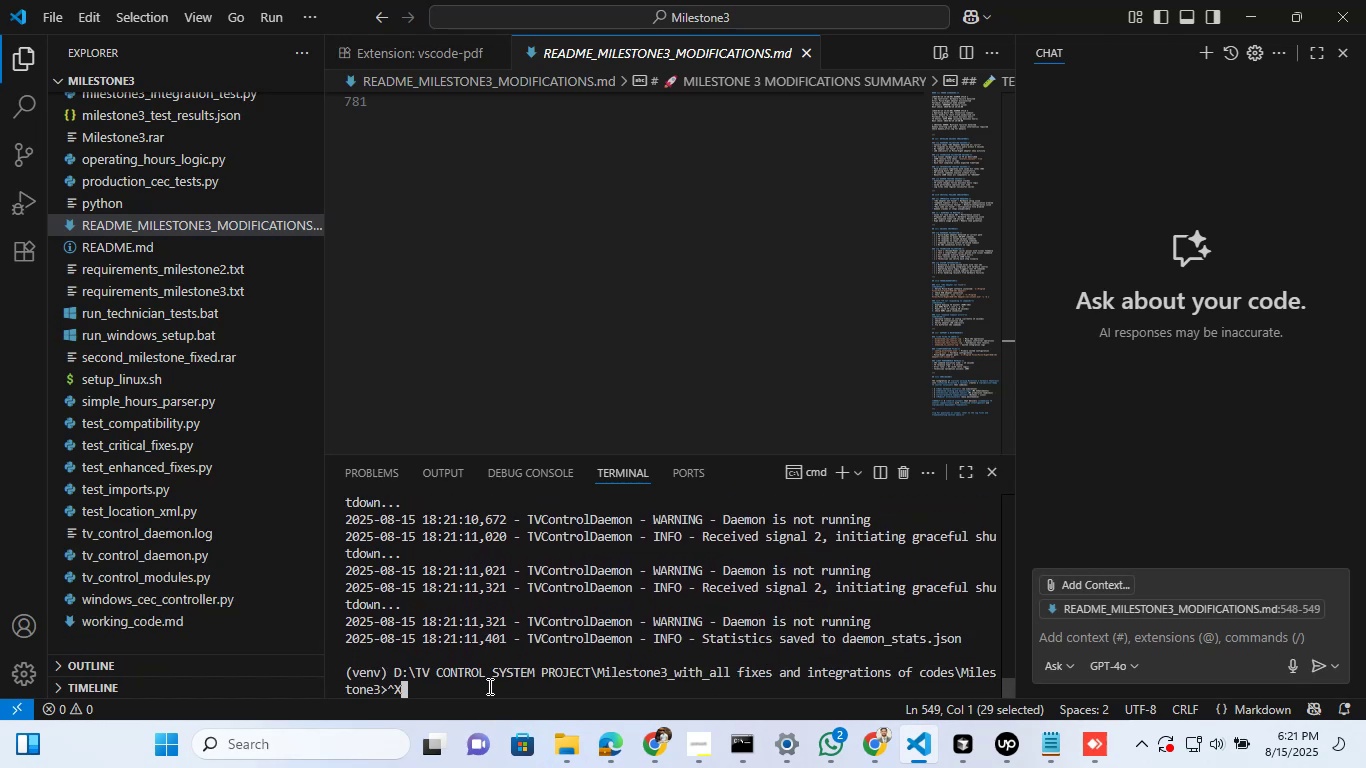 
key(Backspace)
 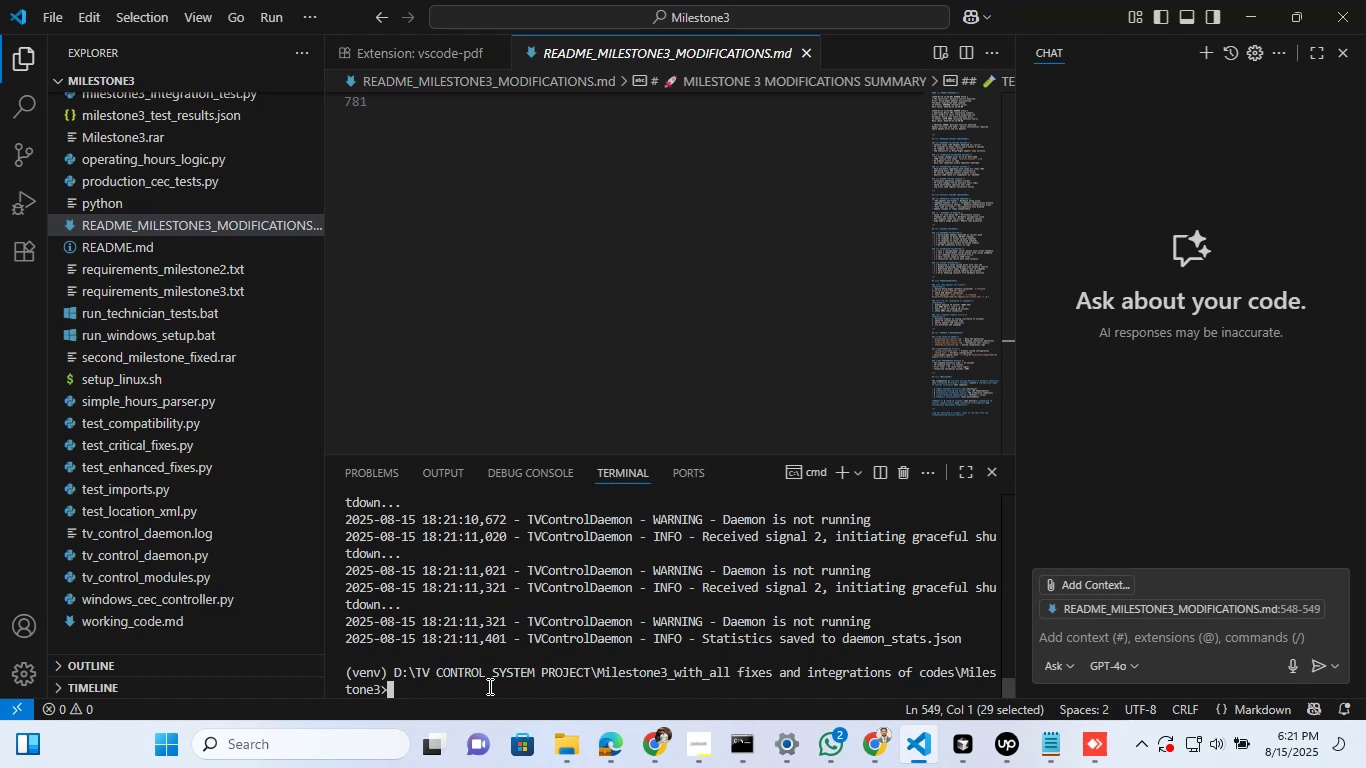 
key(Backspace)
 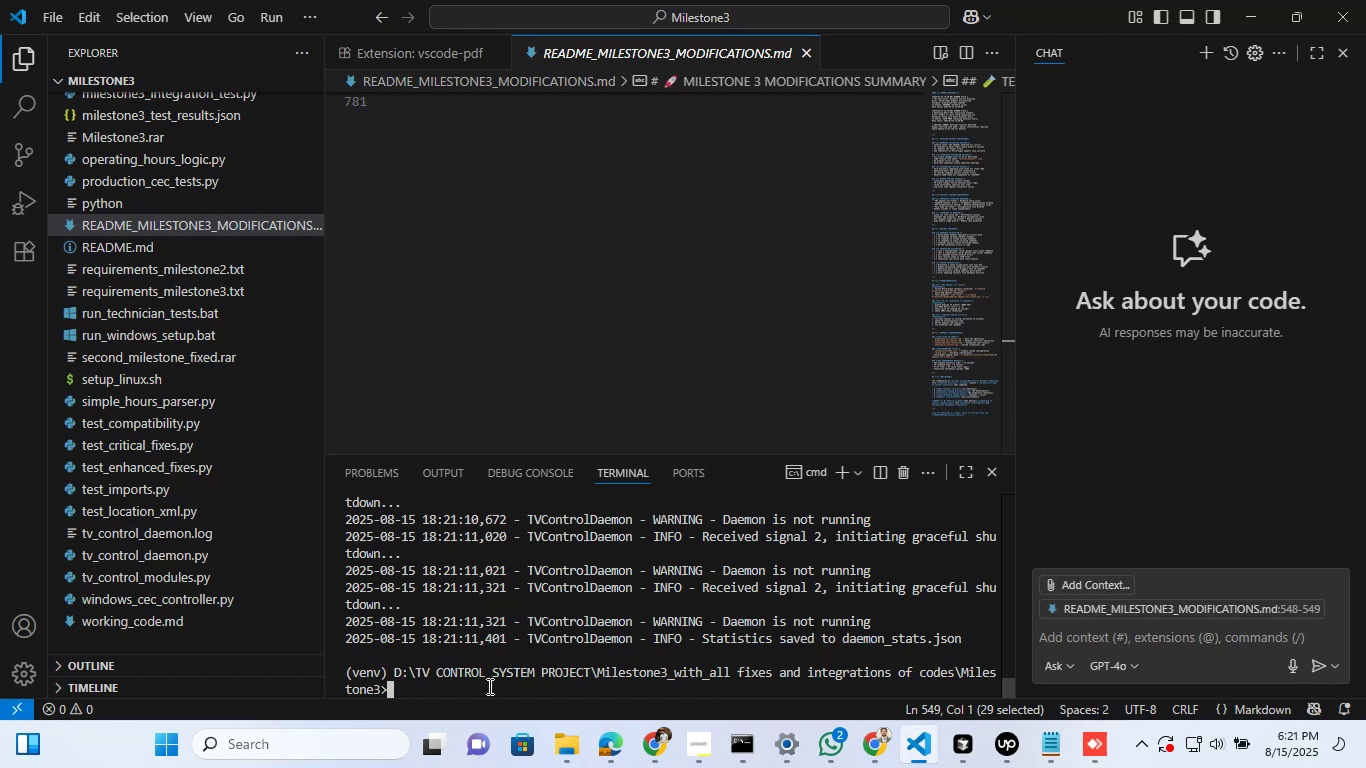 
key(Backspace)
 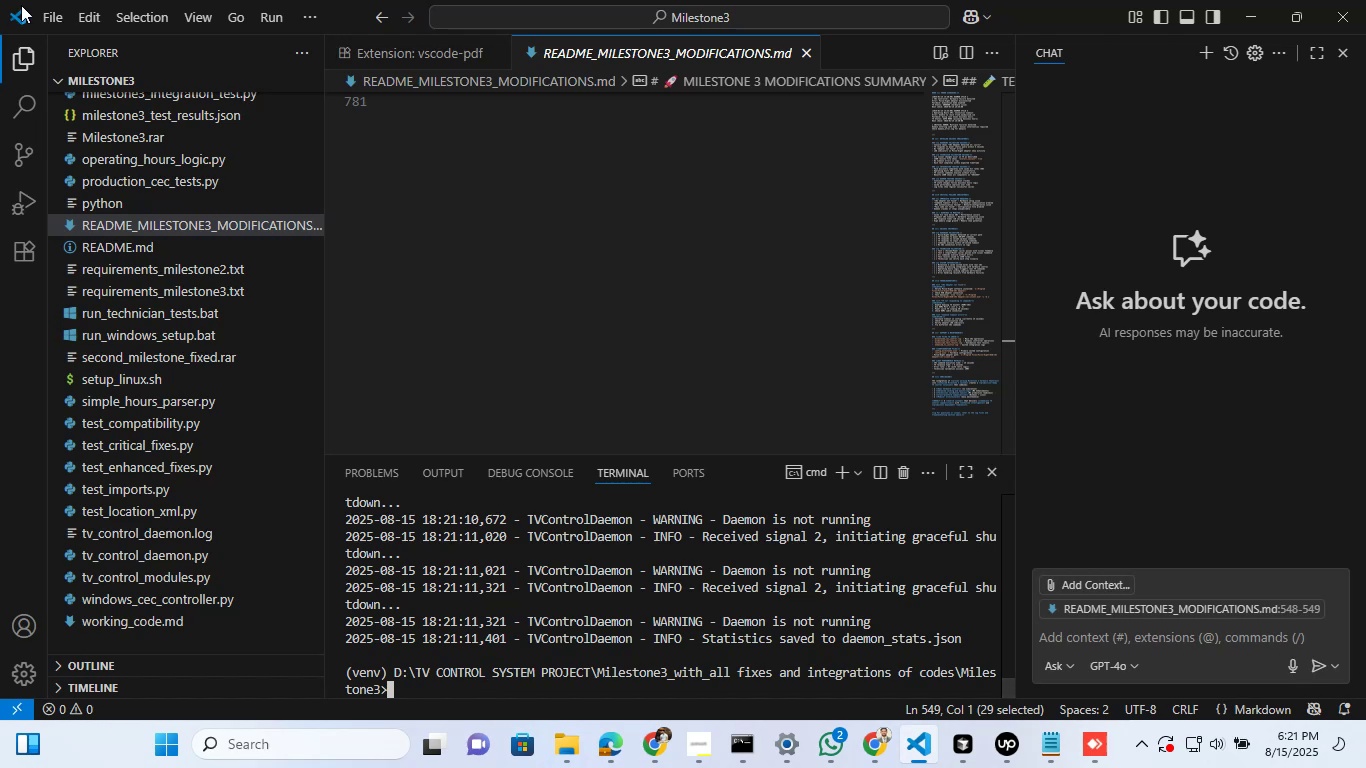 
scroll: coordinate [219, 260], scroll_direction: up, amount: 40.0
 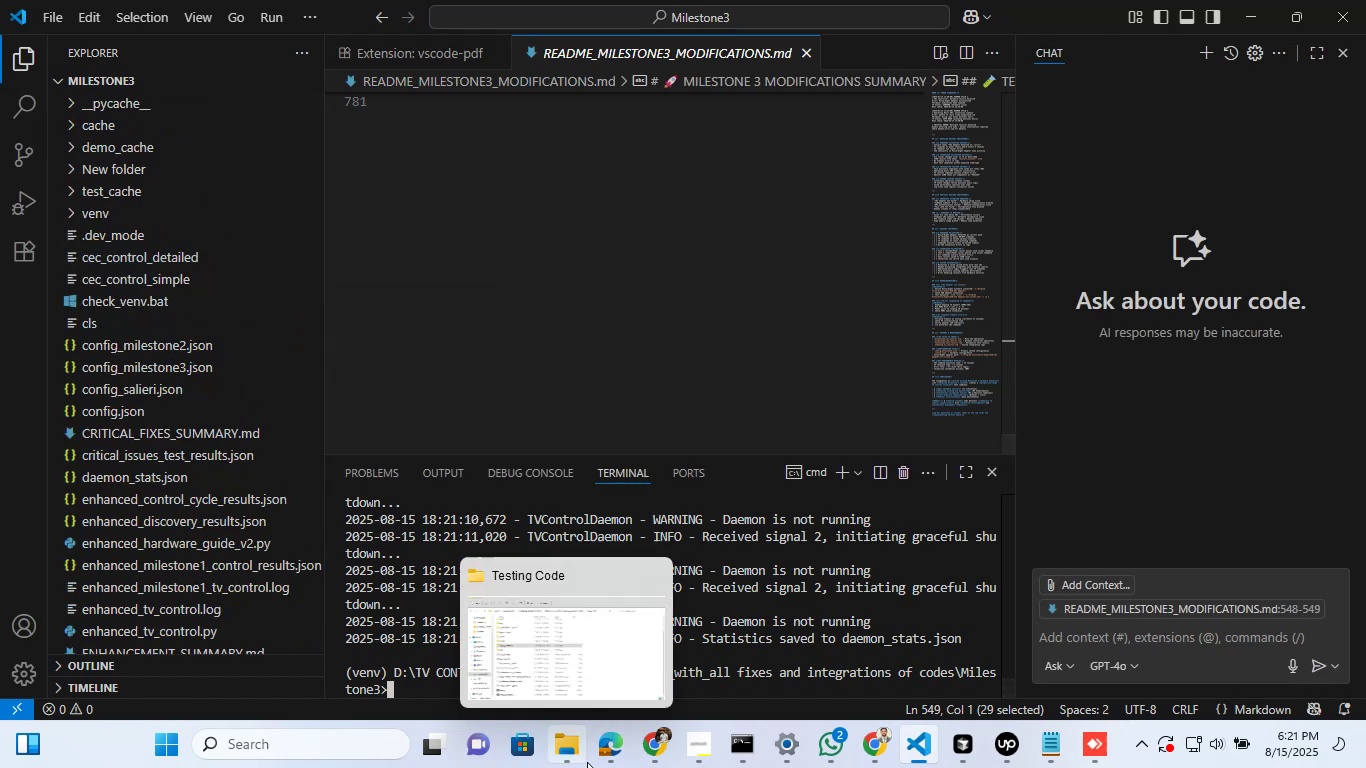 
left_click([587, 762])
 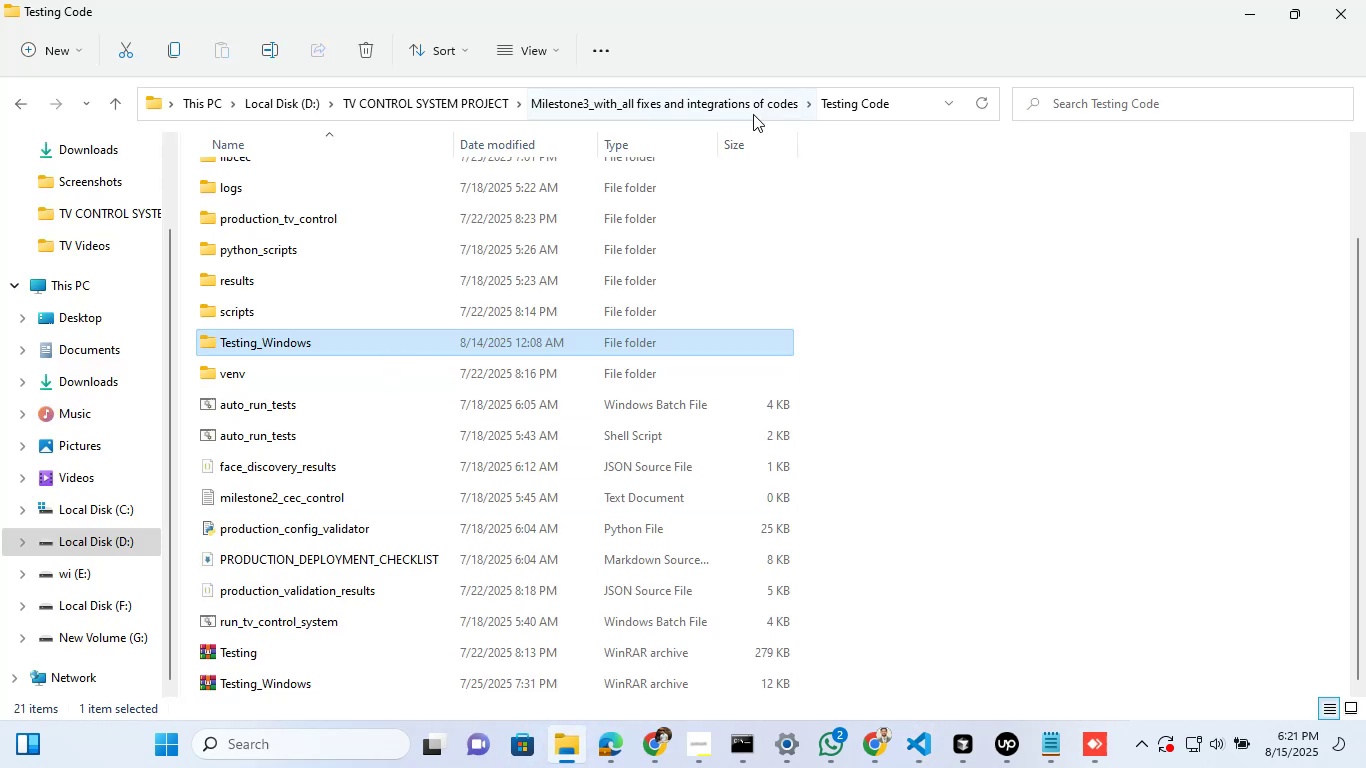 
left_click([755, 110])
 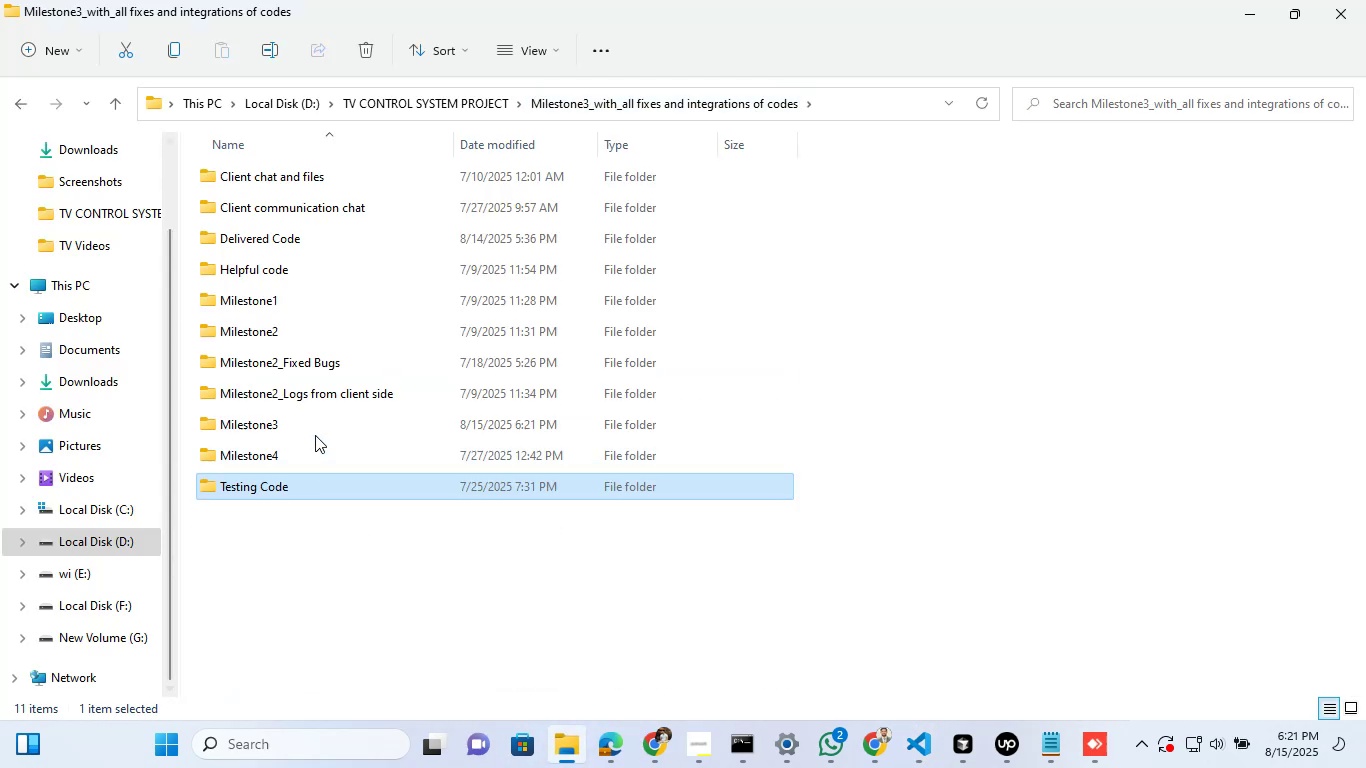 
double_click([313, 421])
 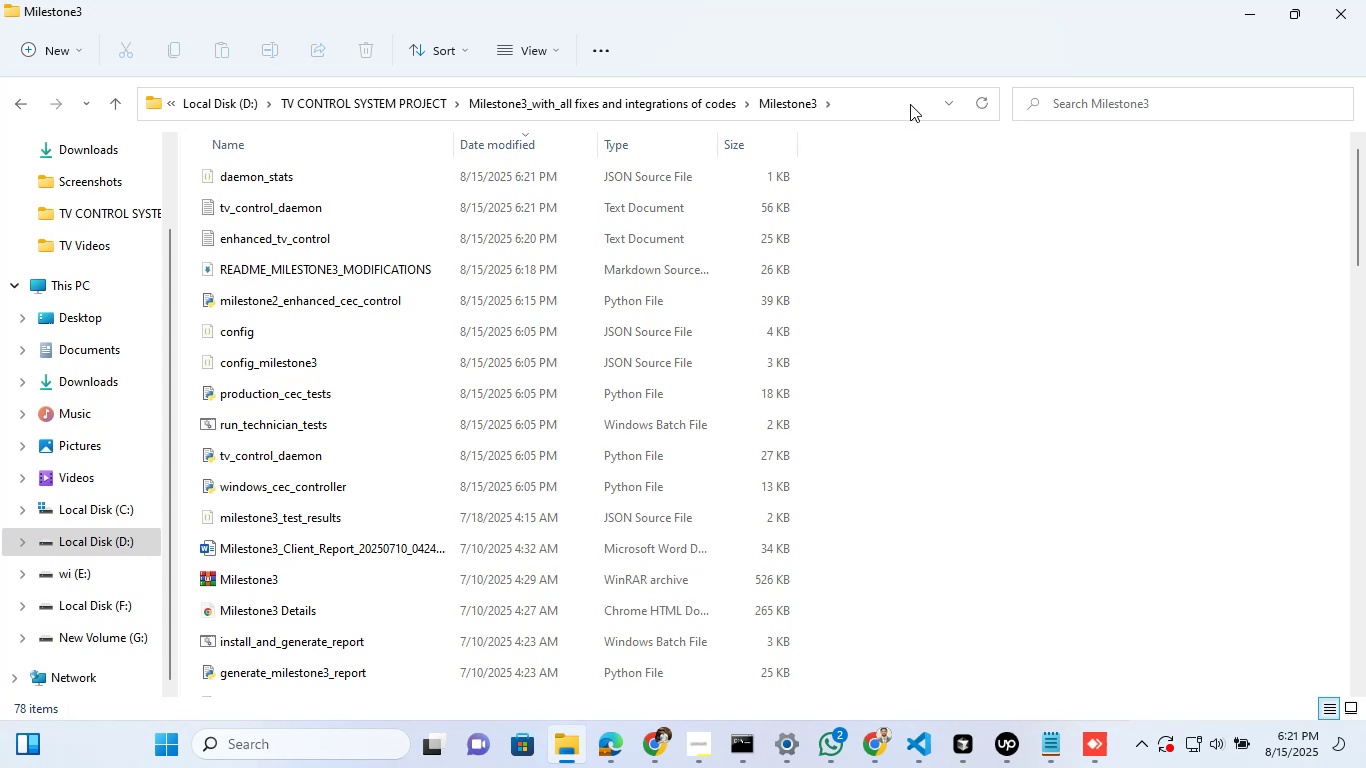 
left_click([910, 104])
 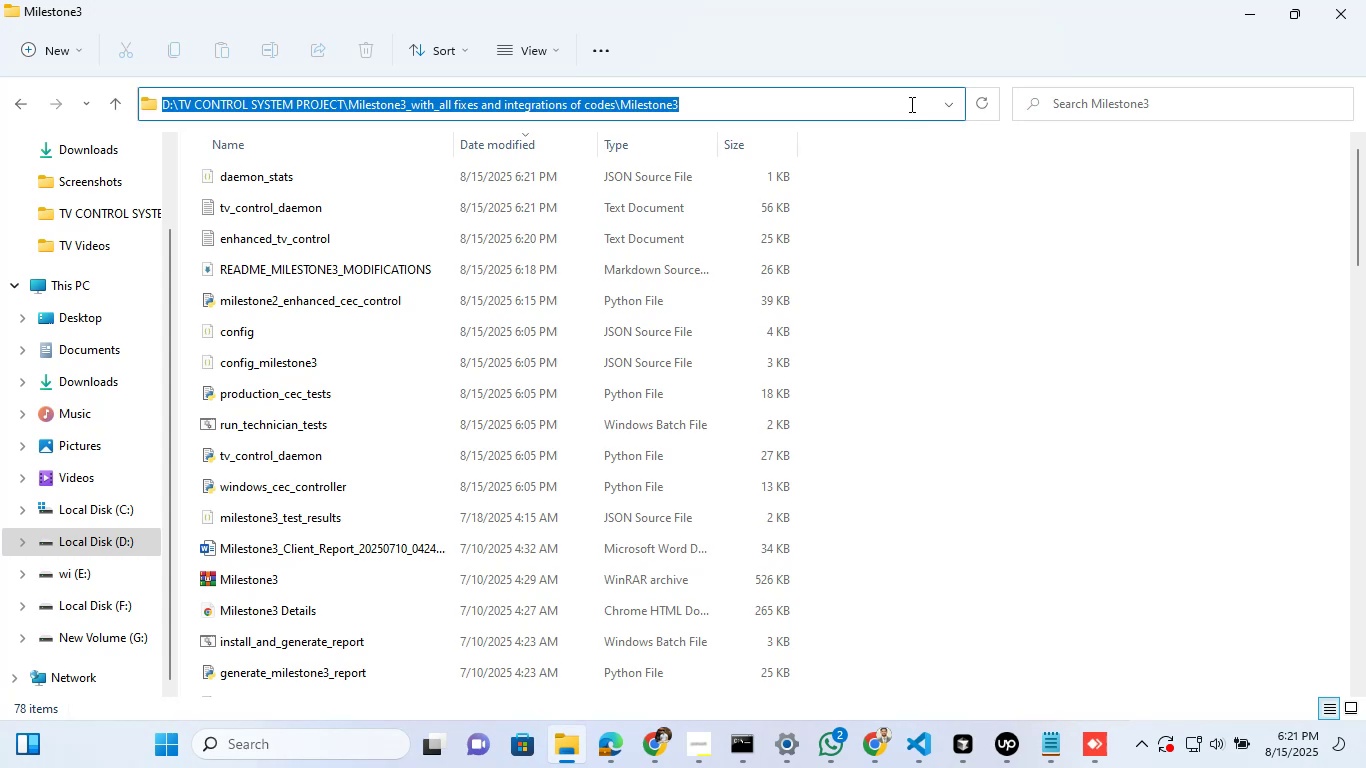 
key(Control+A)
 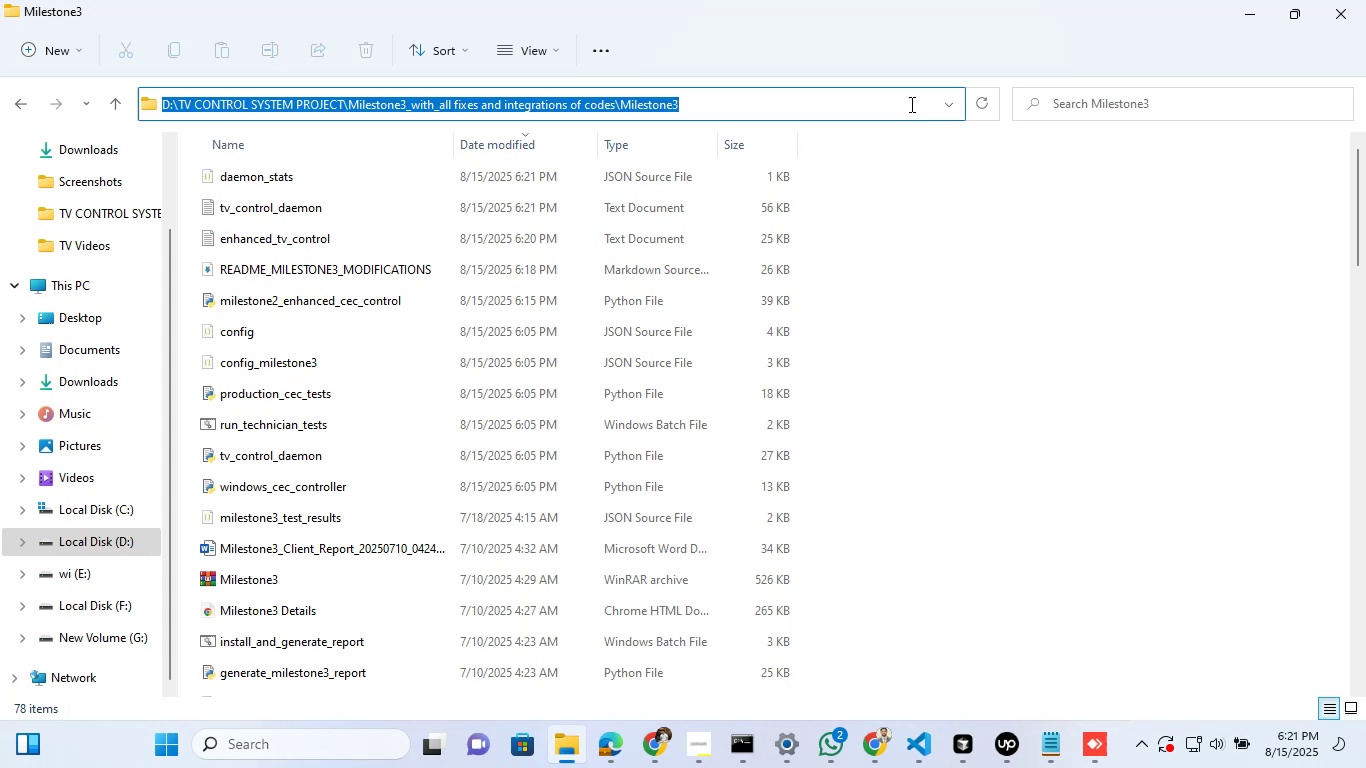 
key(Control+C)
 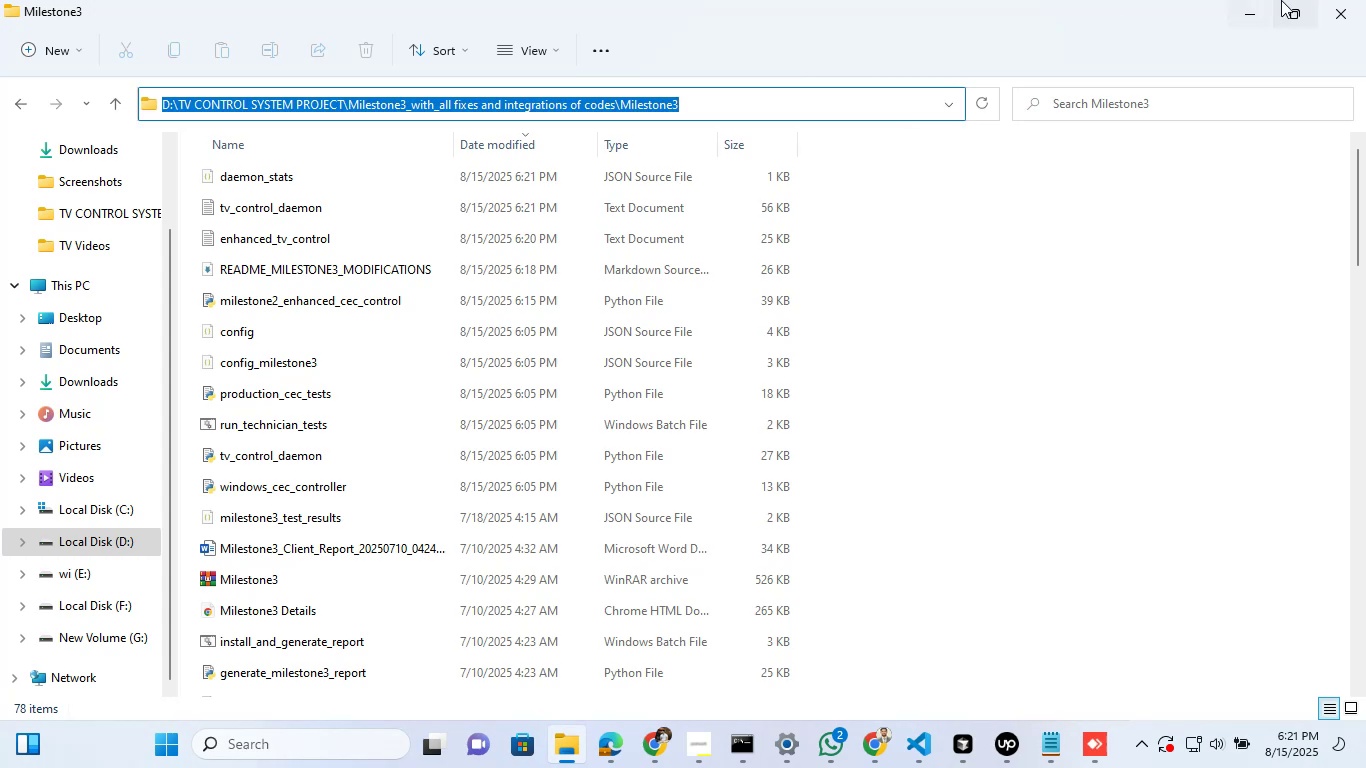 
left_click([1265, 2])
 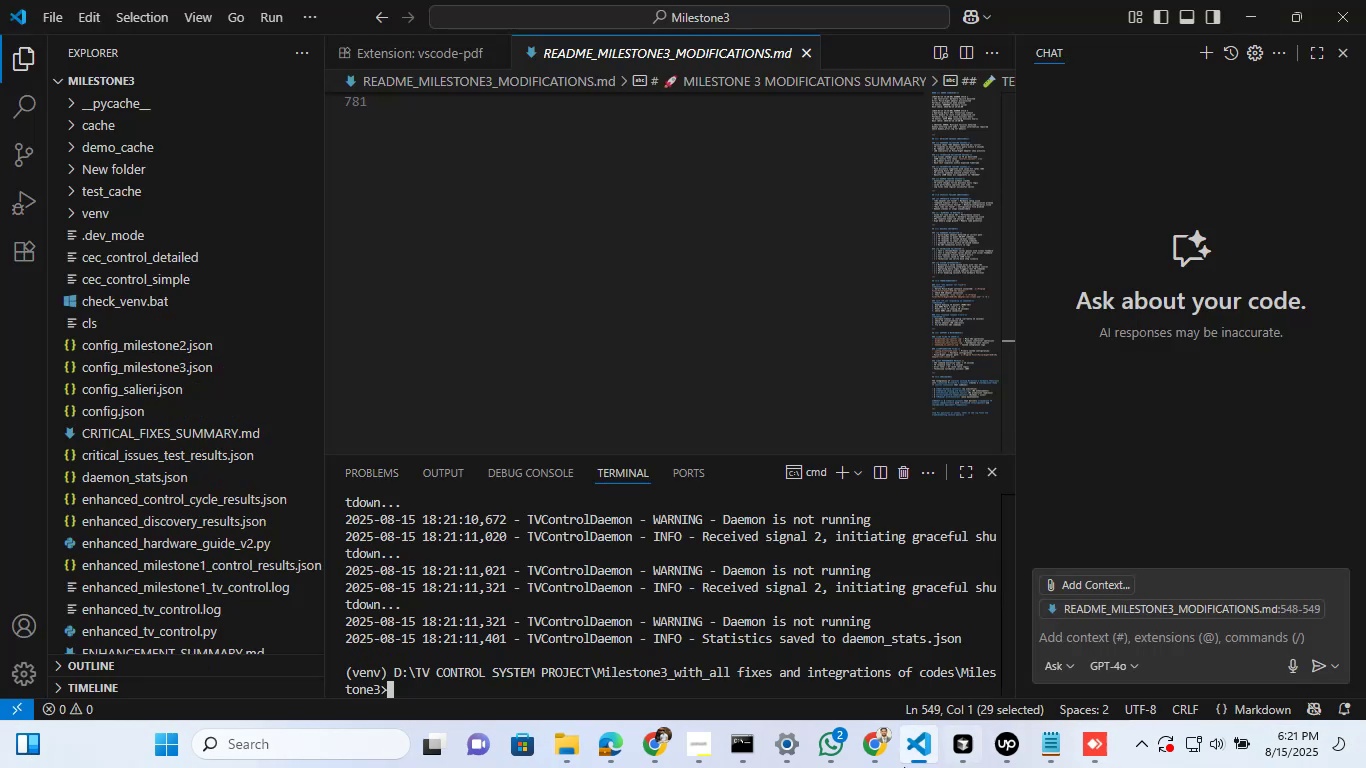 
mouse_move([761, 747])
 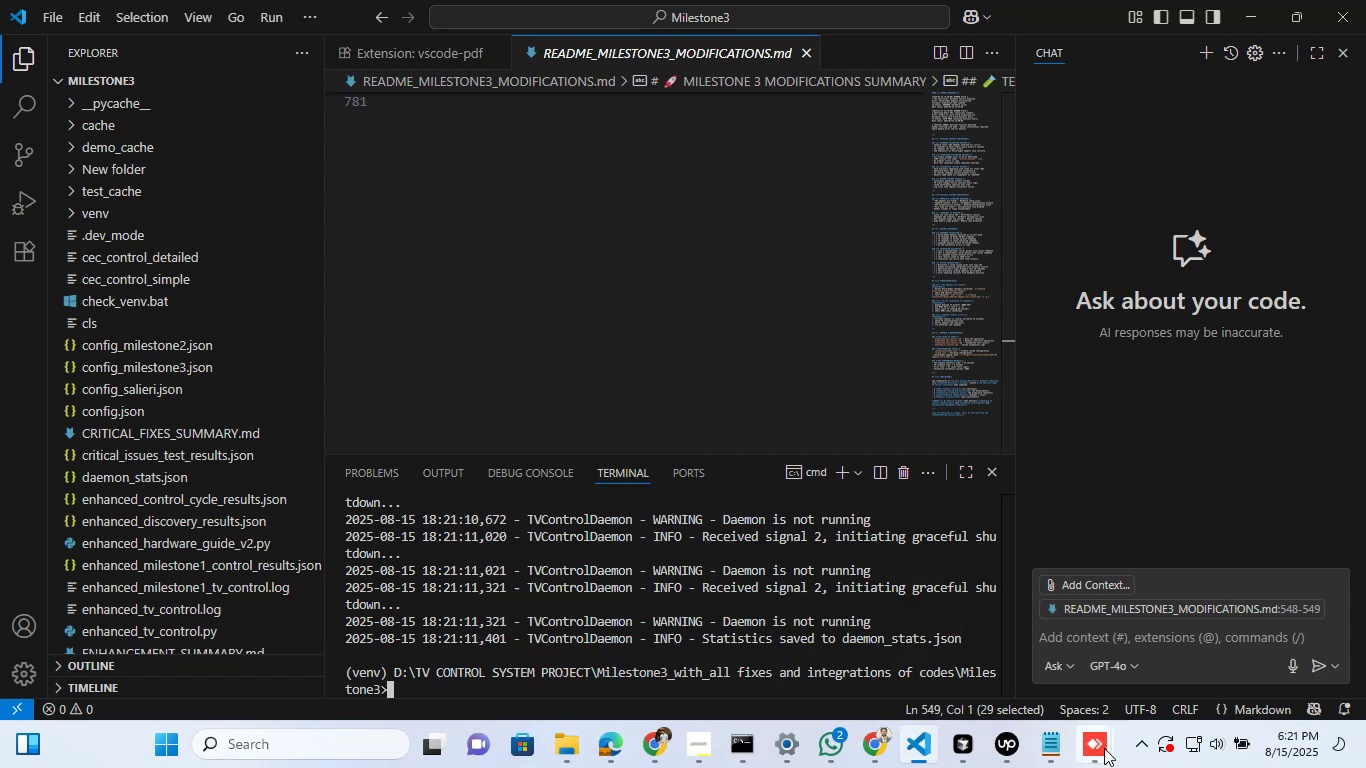 
left_click([1104, 748])
 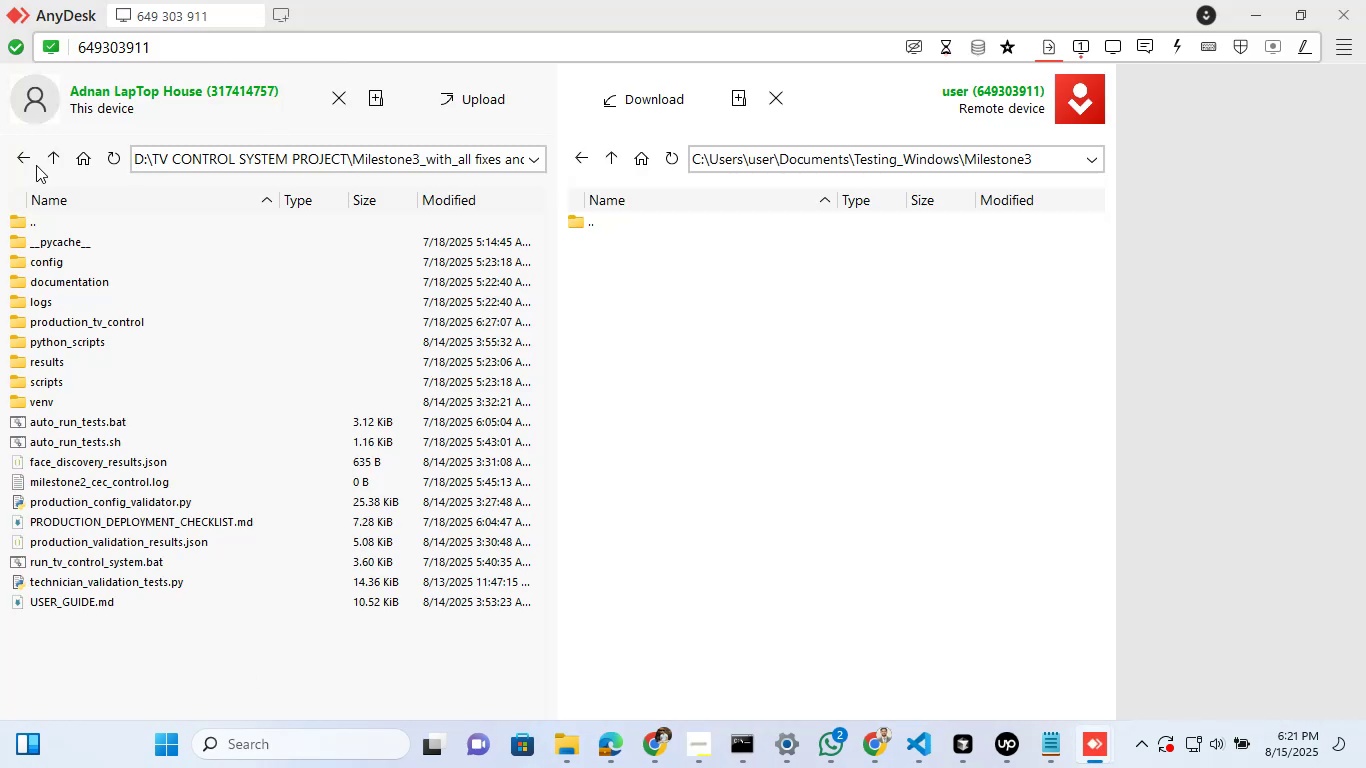 
left_click([18, 148])
 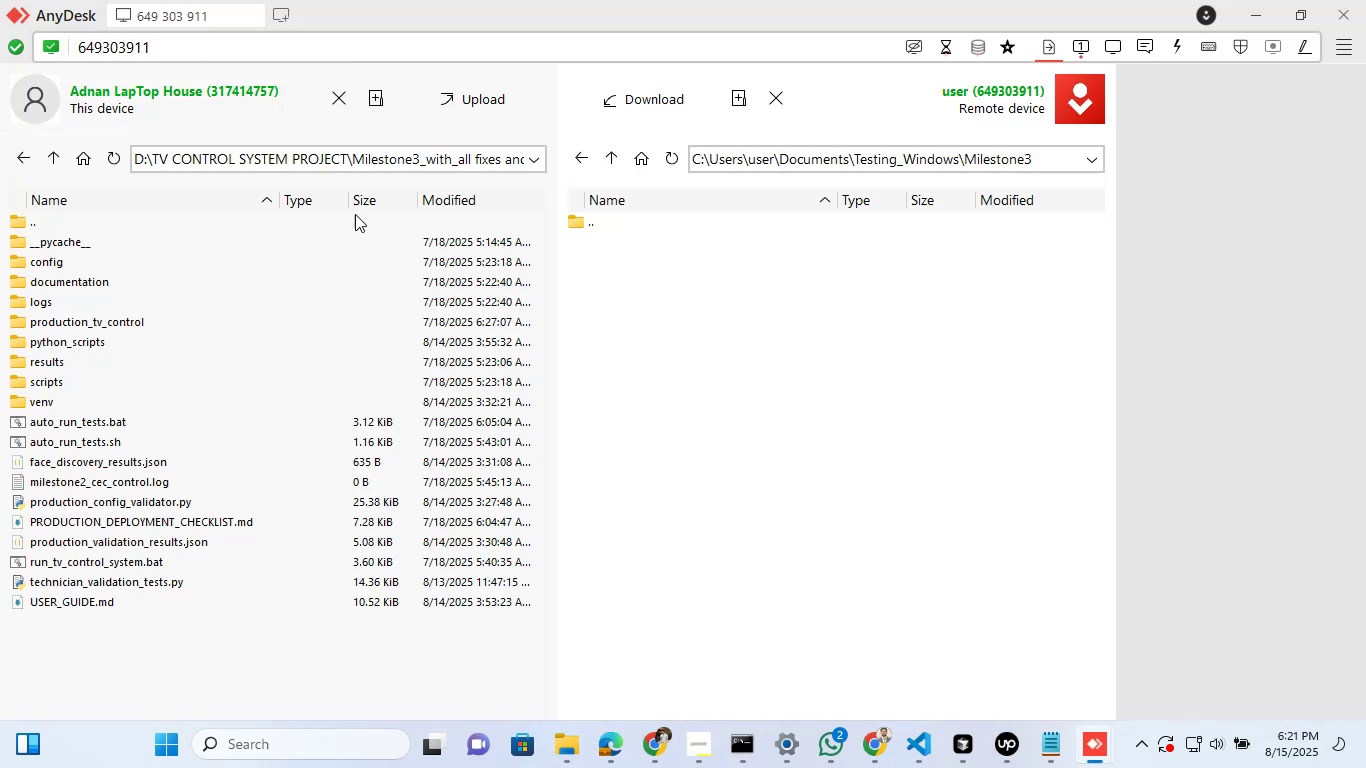 
double_click([422, 150])
 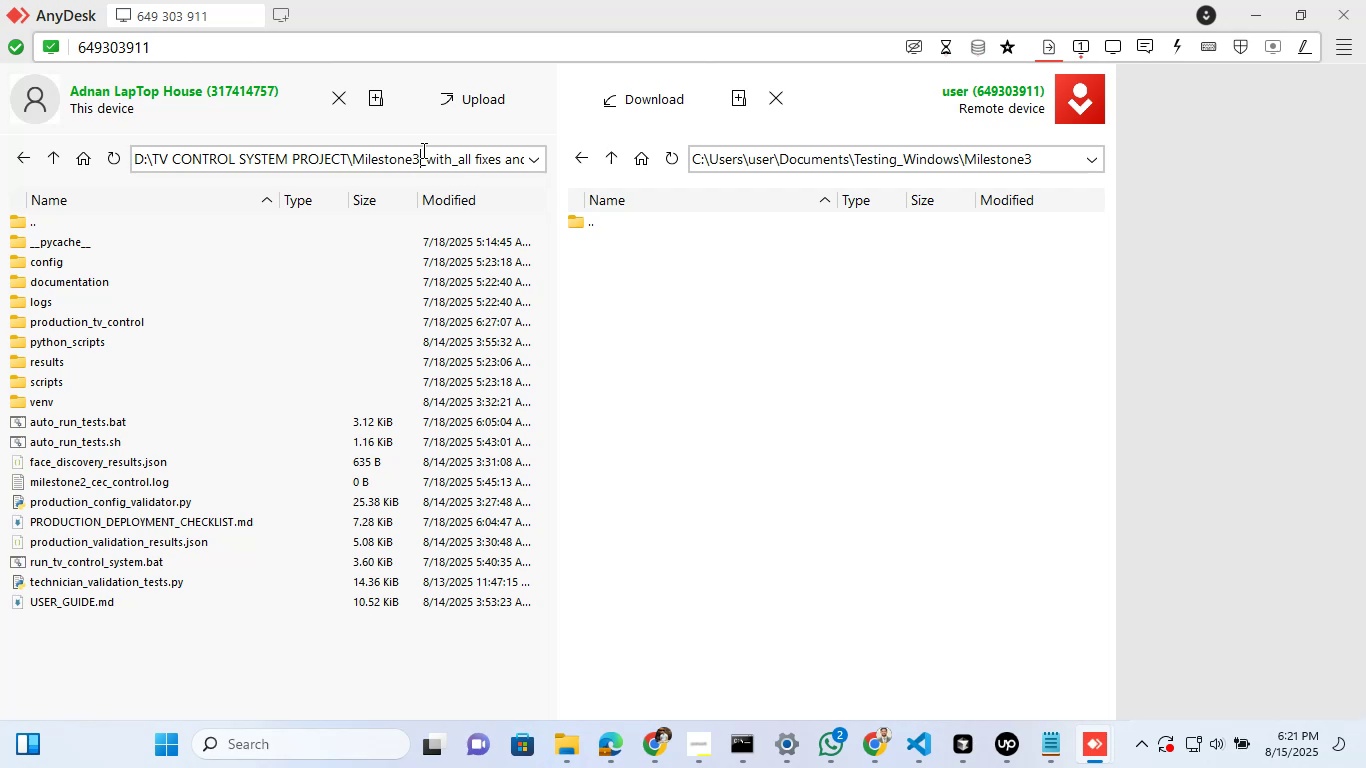 
triple_click([422, 150])
 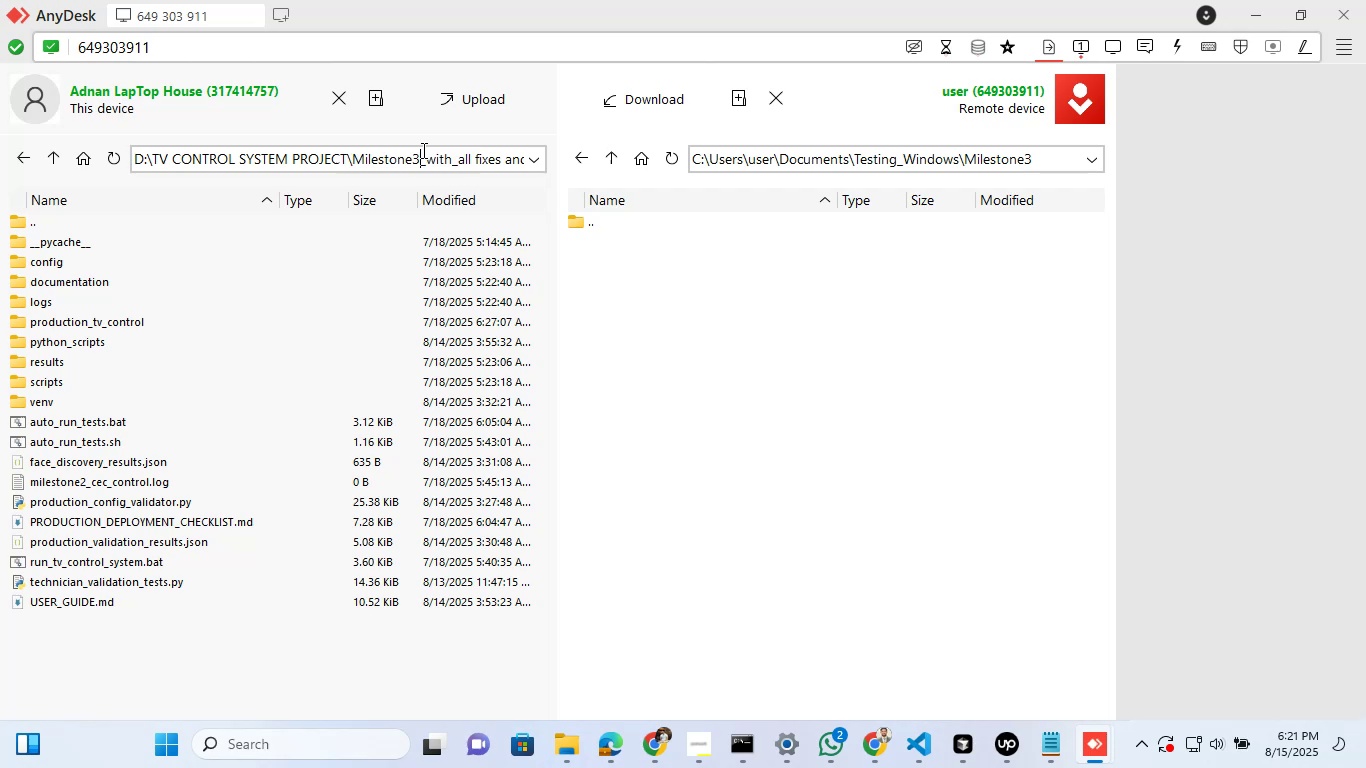 
triple_click([422, 150])
 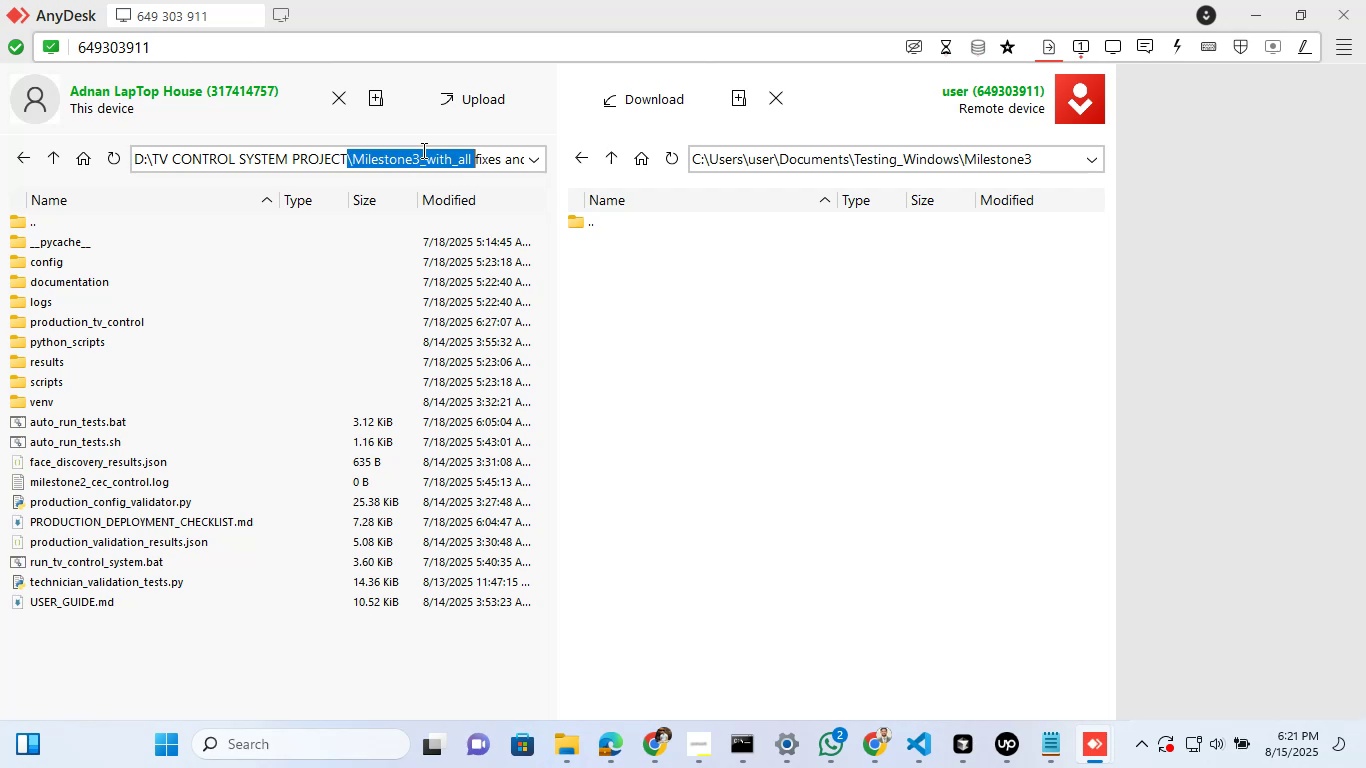 
triple_click([422, 150])
 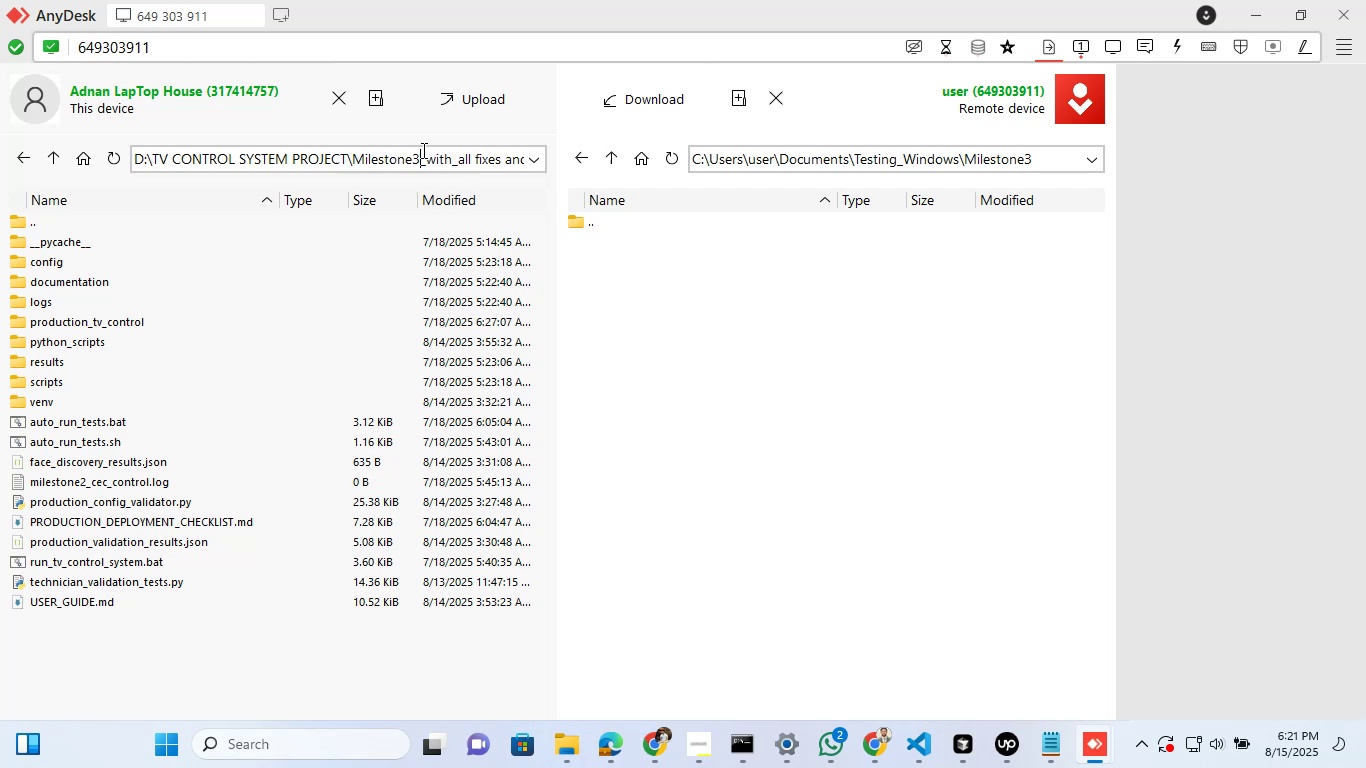 
triple_click([422, 150])
 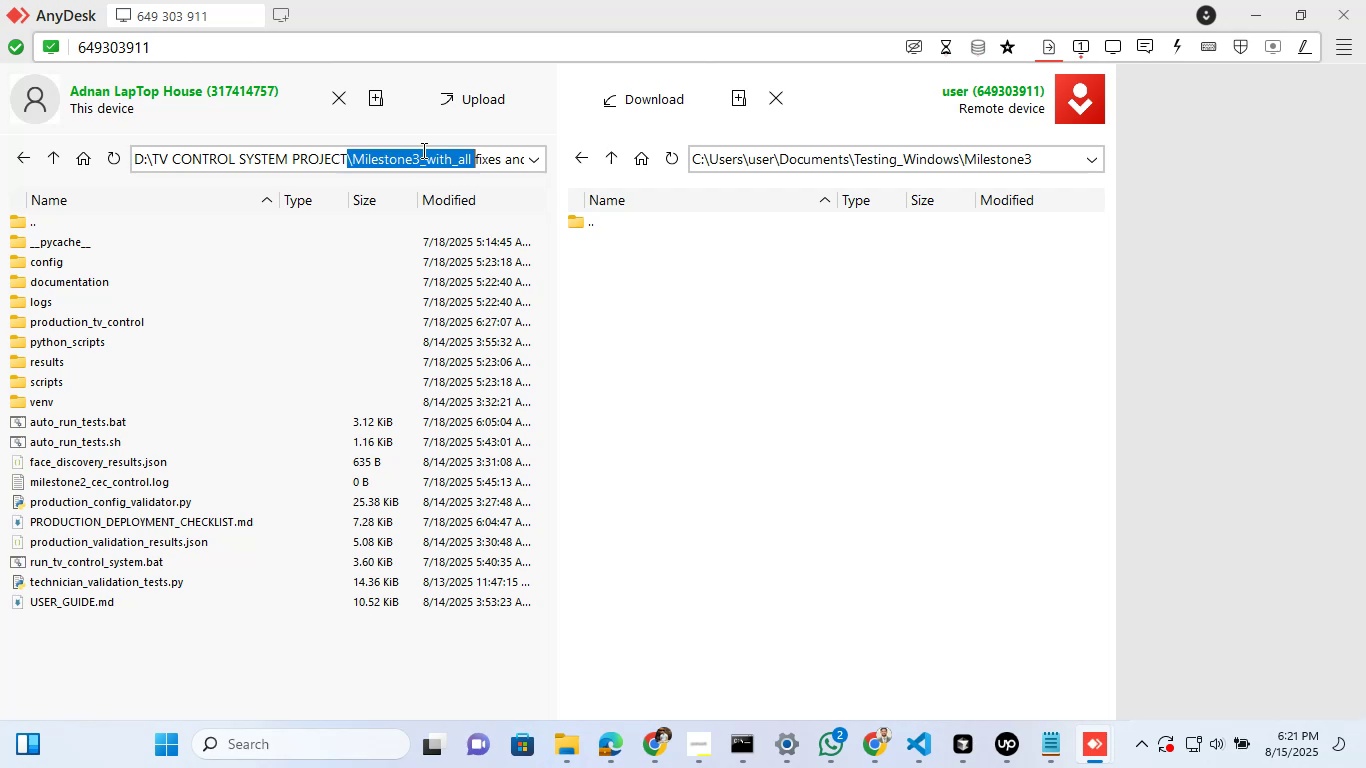 
triple_click([422, 150])
 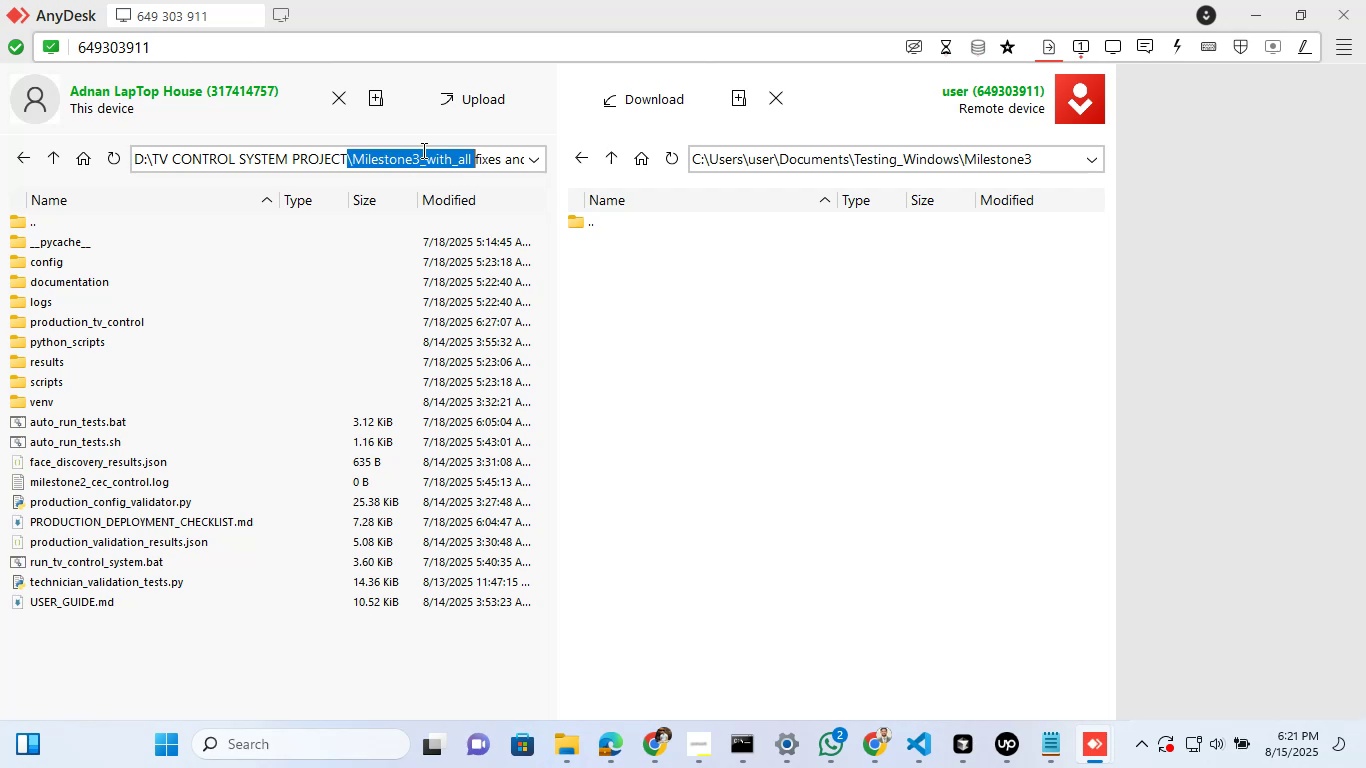 
triple_click([422, 150])
 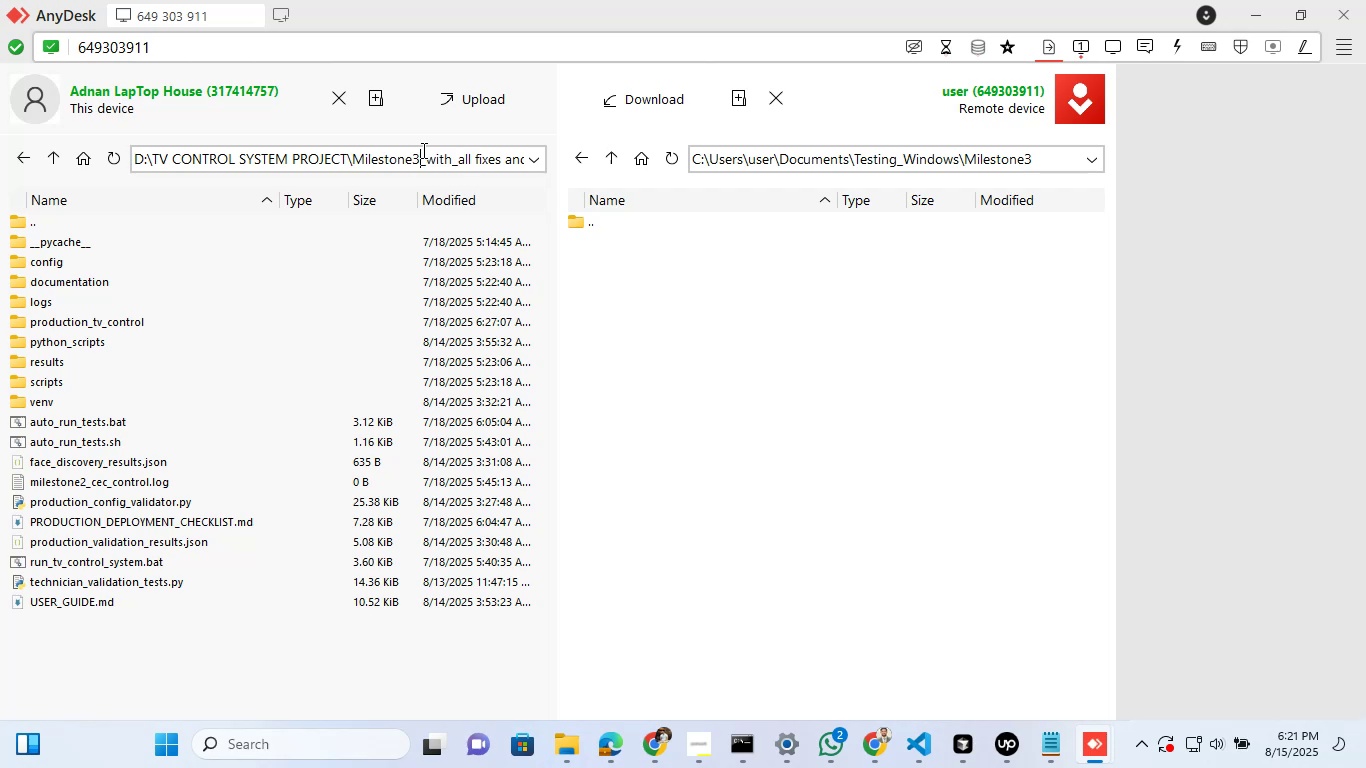 
triple_click([422, 150])
 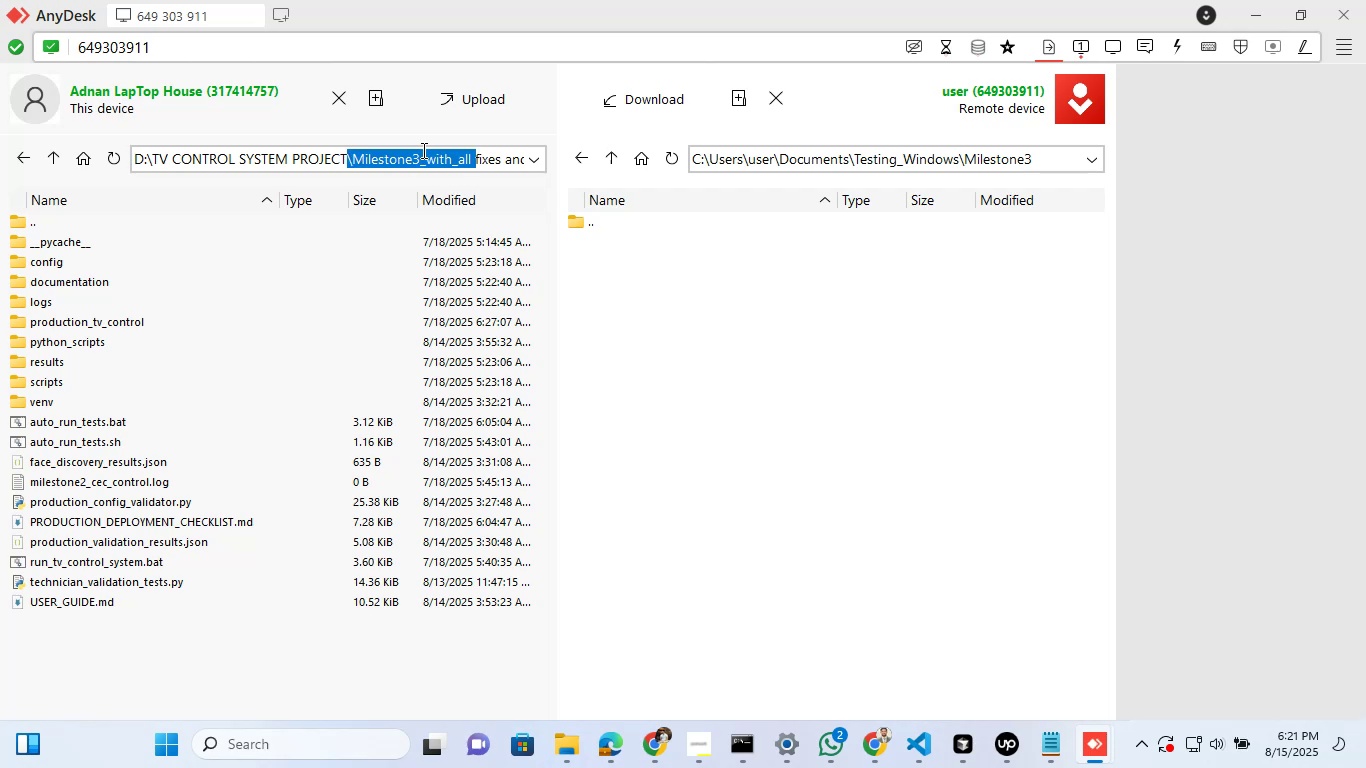 
key(Control+A)
 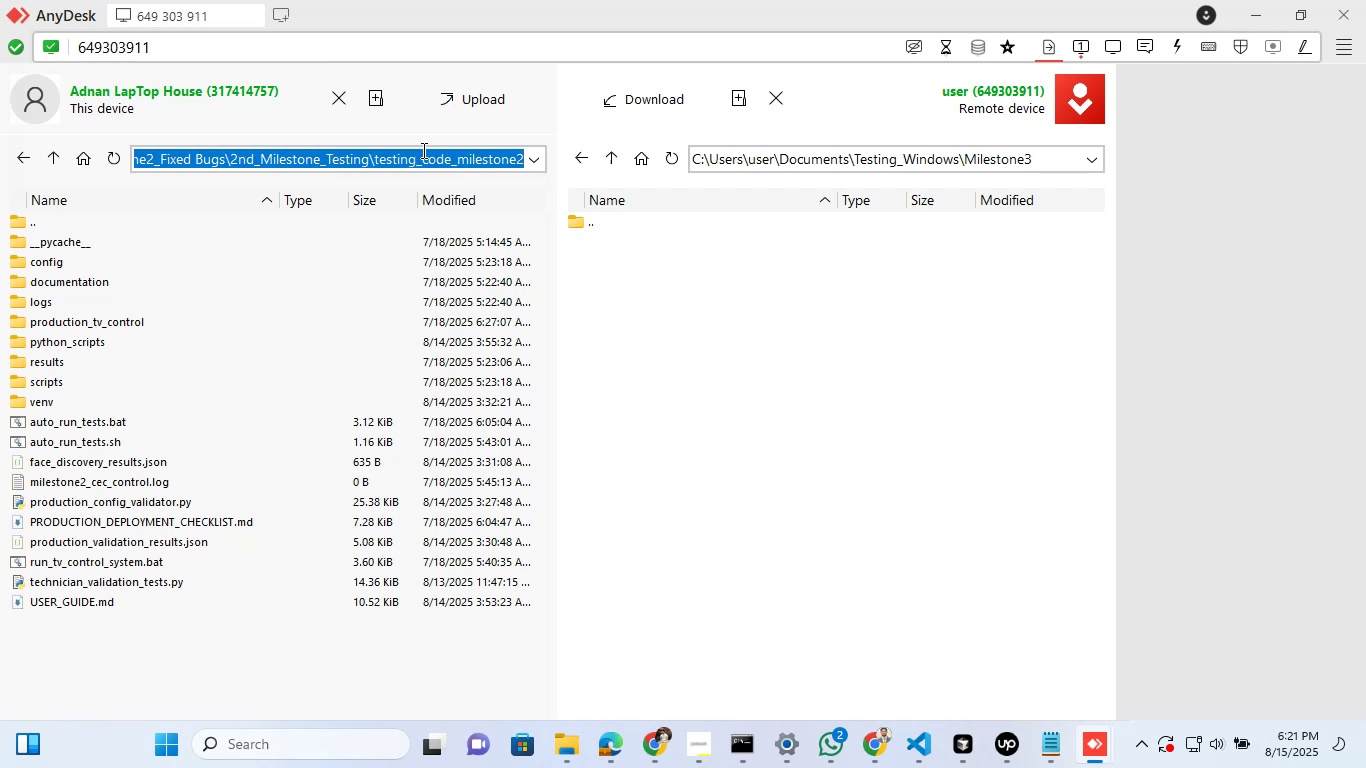 
key(Backspace)
 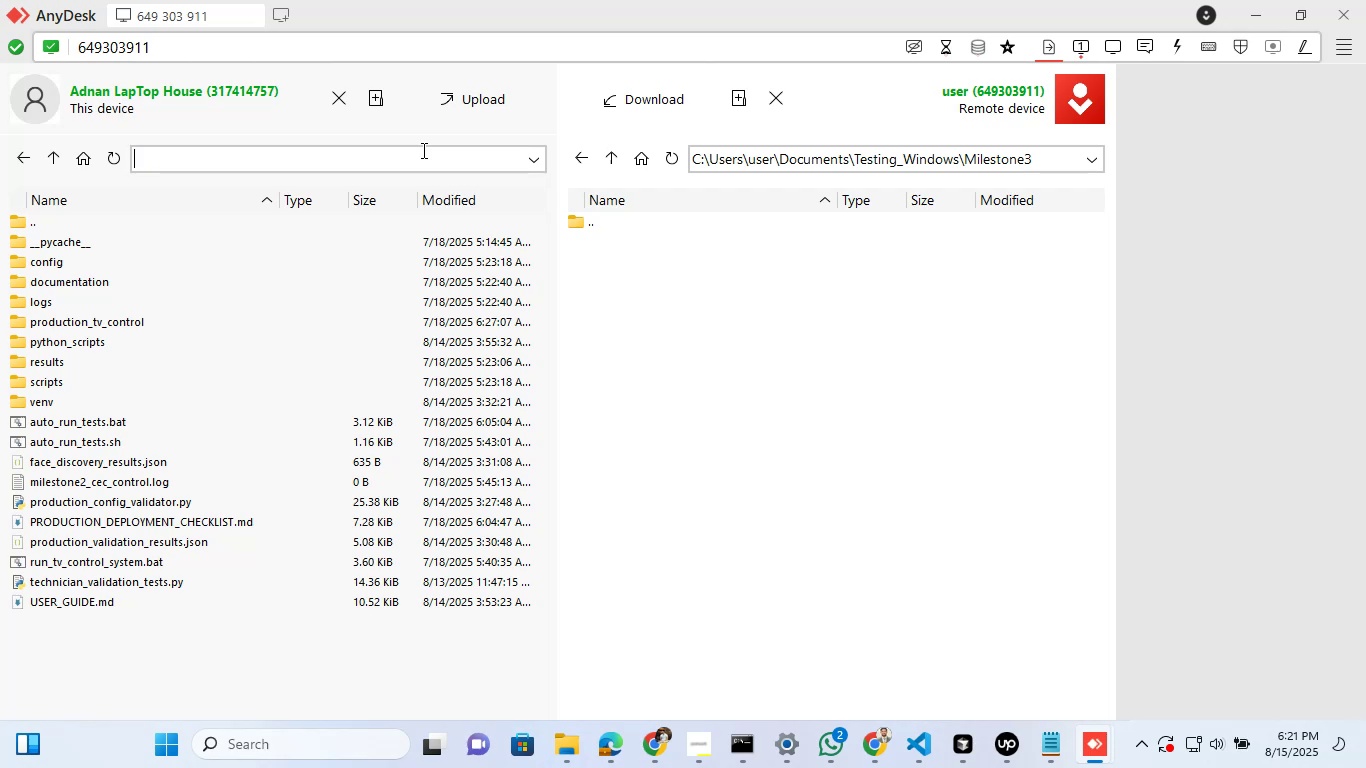 
key(Control+V)
 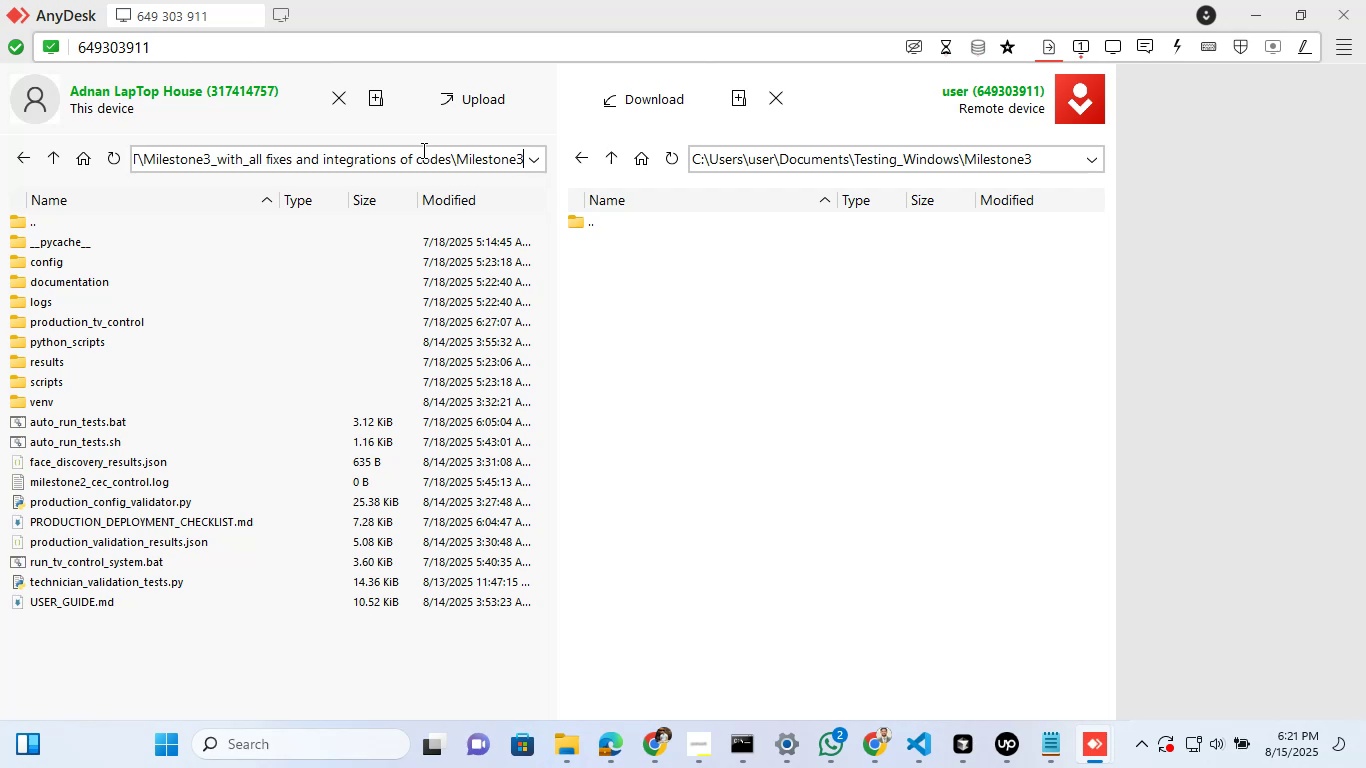 
key(Enter)
 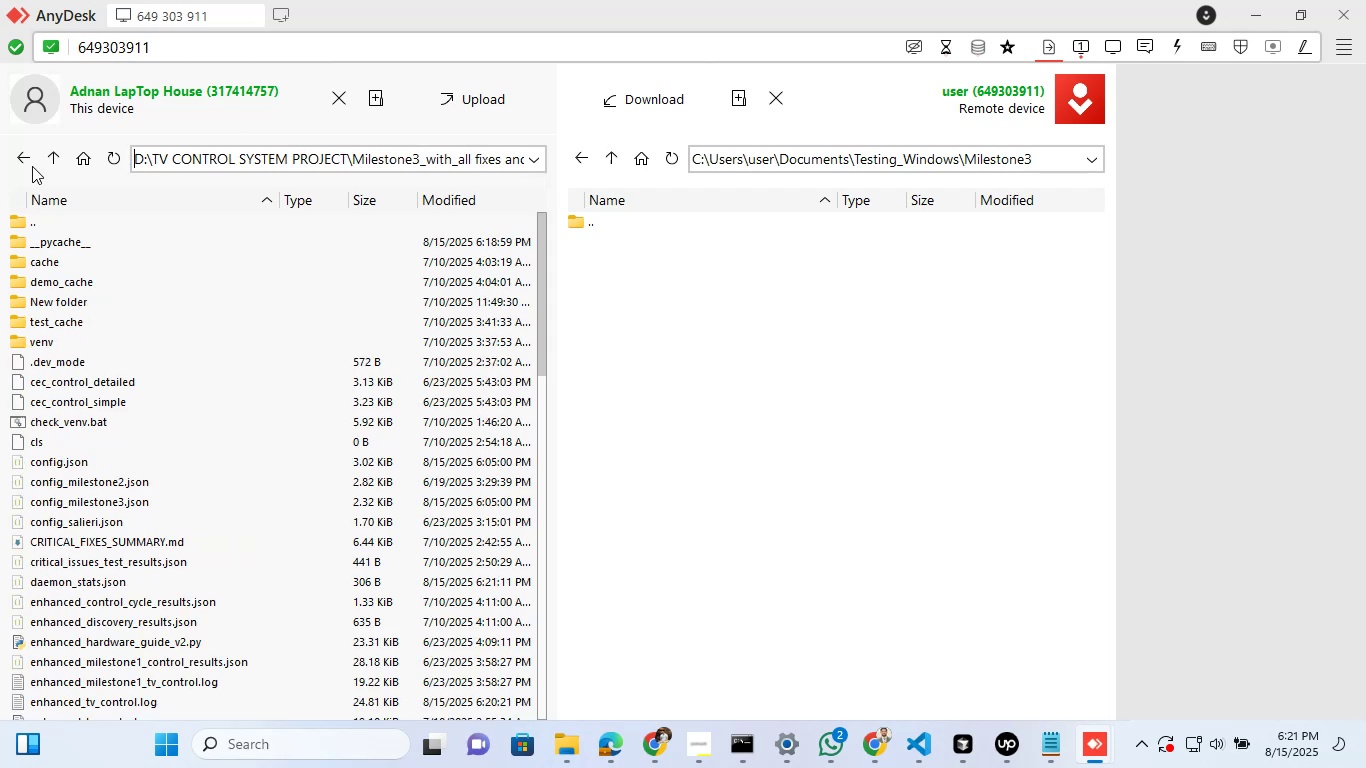 
scroll: coordinate [180, 313], scroll_direction: down, amount: 35.0
 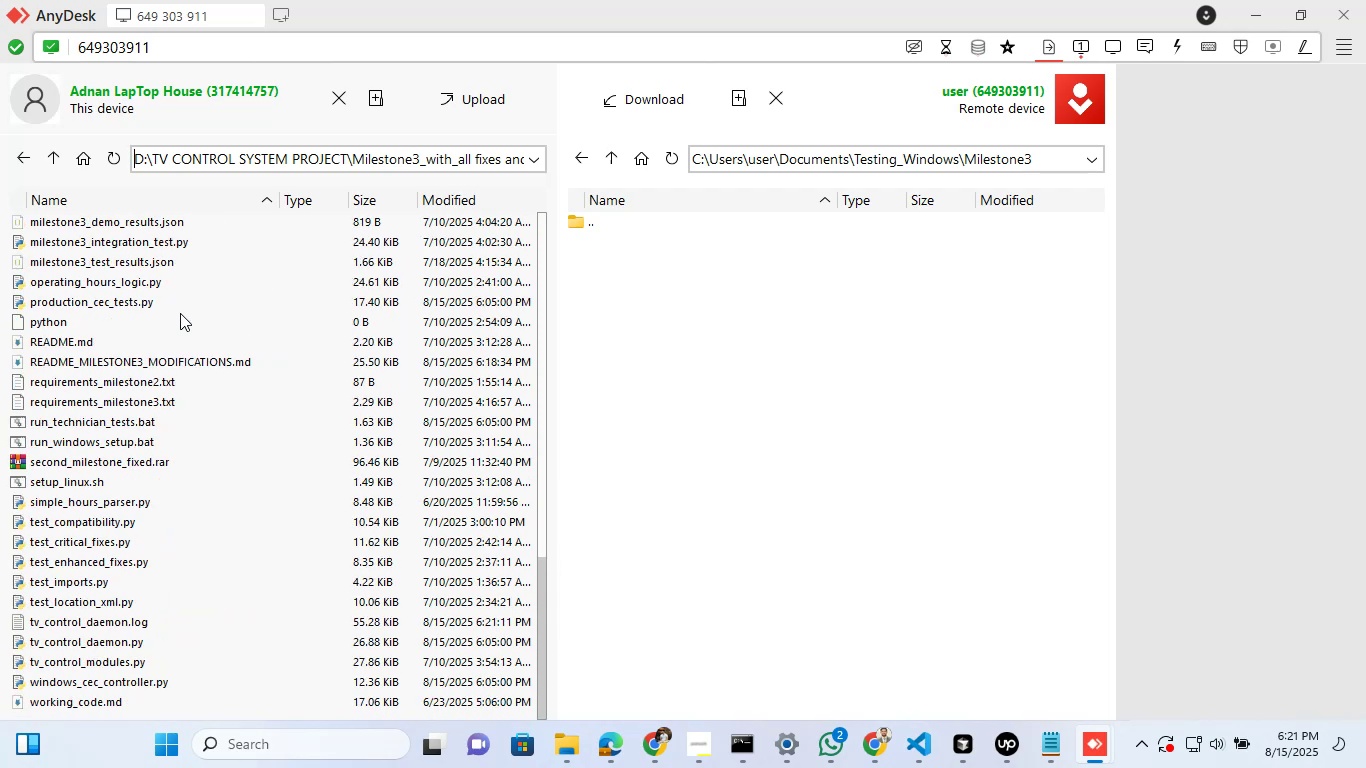 
left_click([207, 400])
 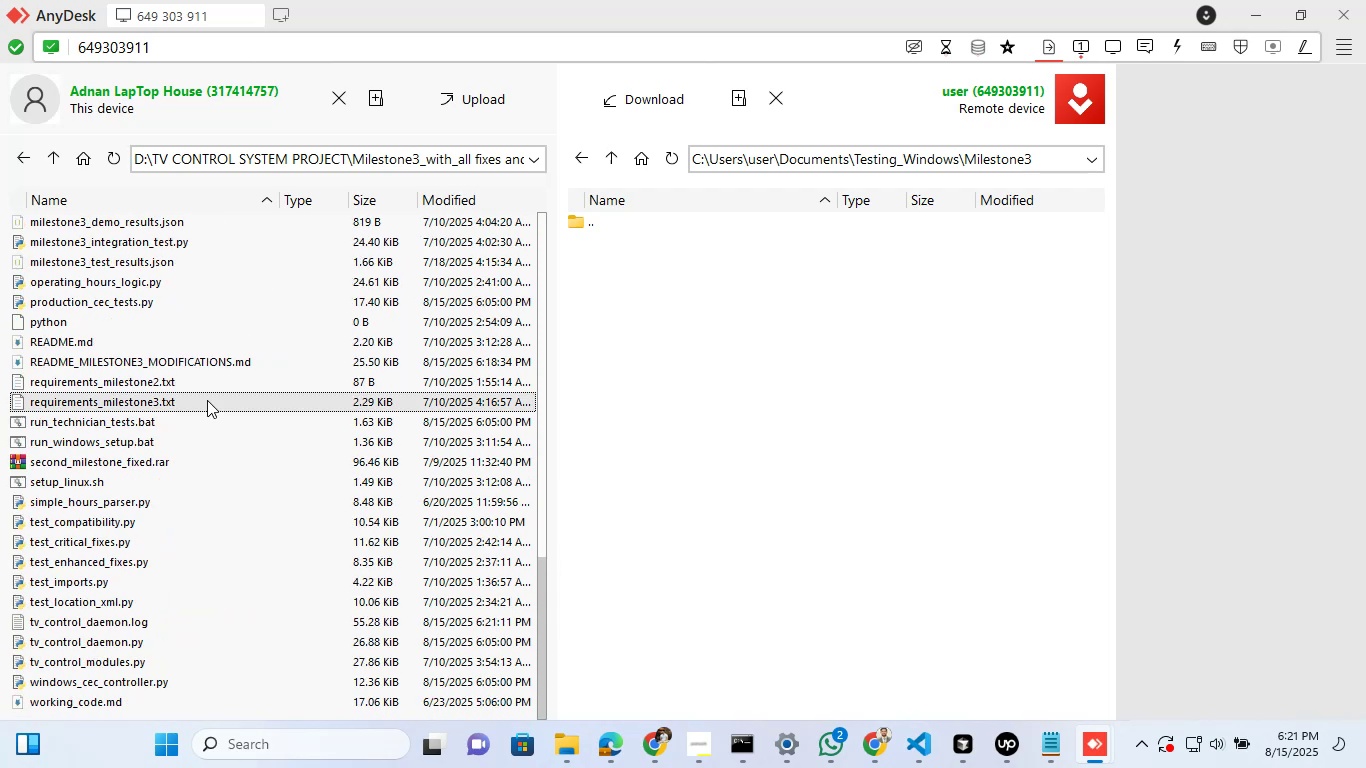 
key(Control+A)
 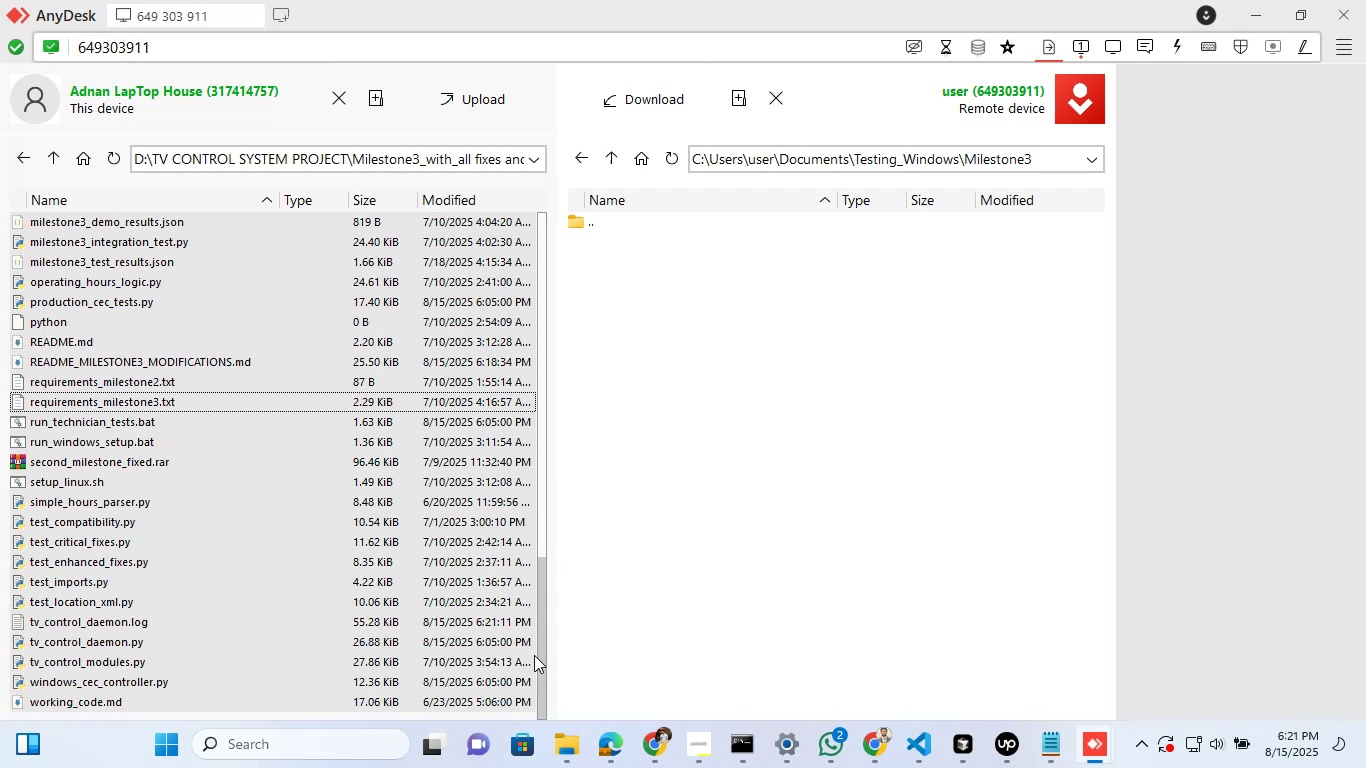 
left_click_drag(start_coordinate=[539, 665], to_coordinate=[545, 278])
 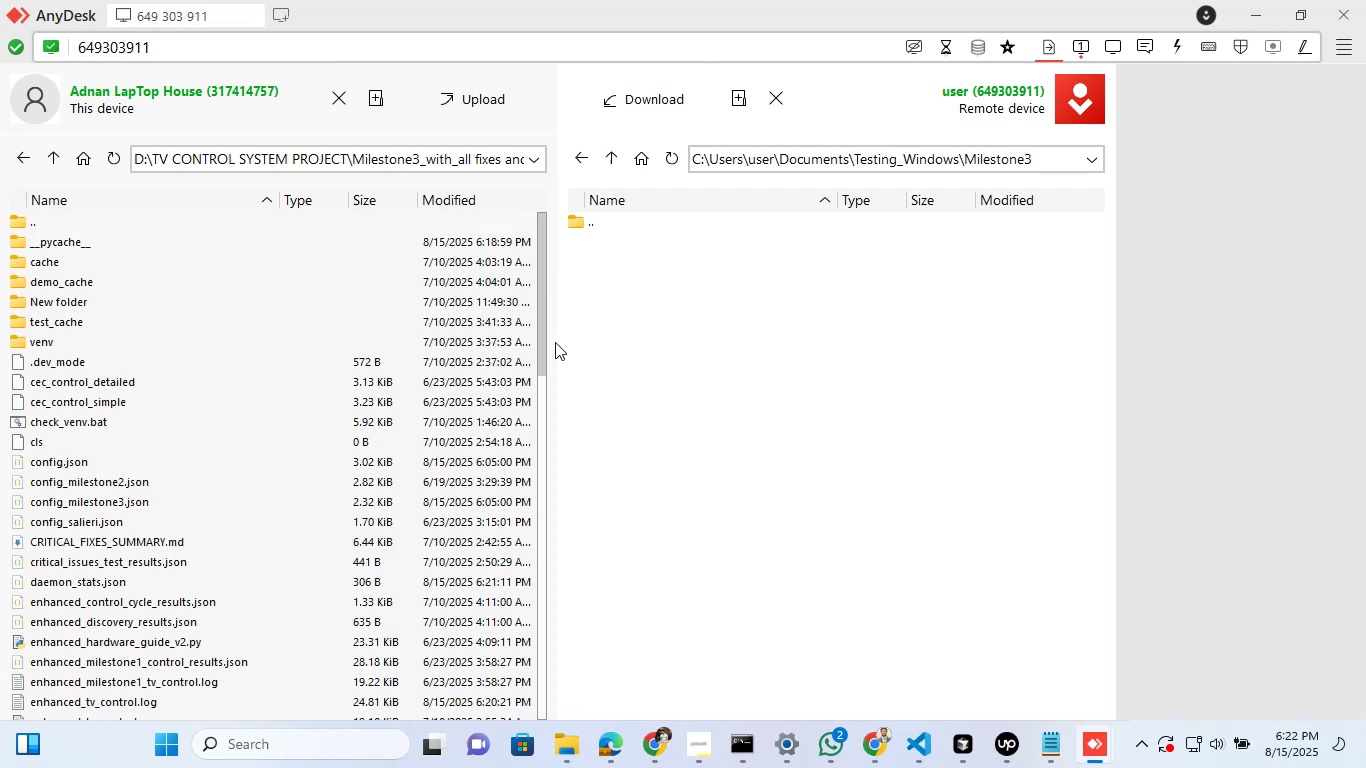 
hold_key(key=ControlLeft, duration=1.52)
 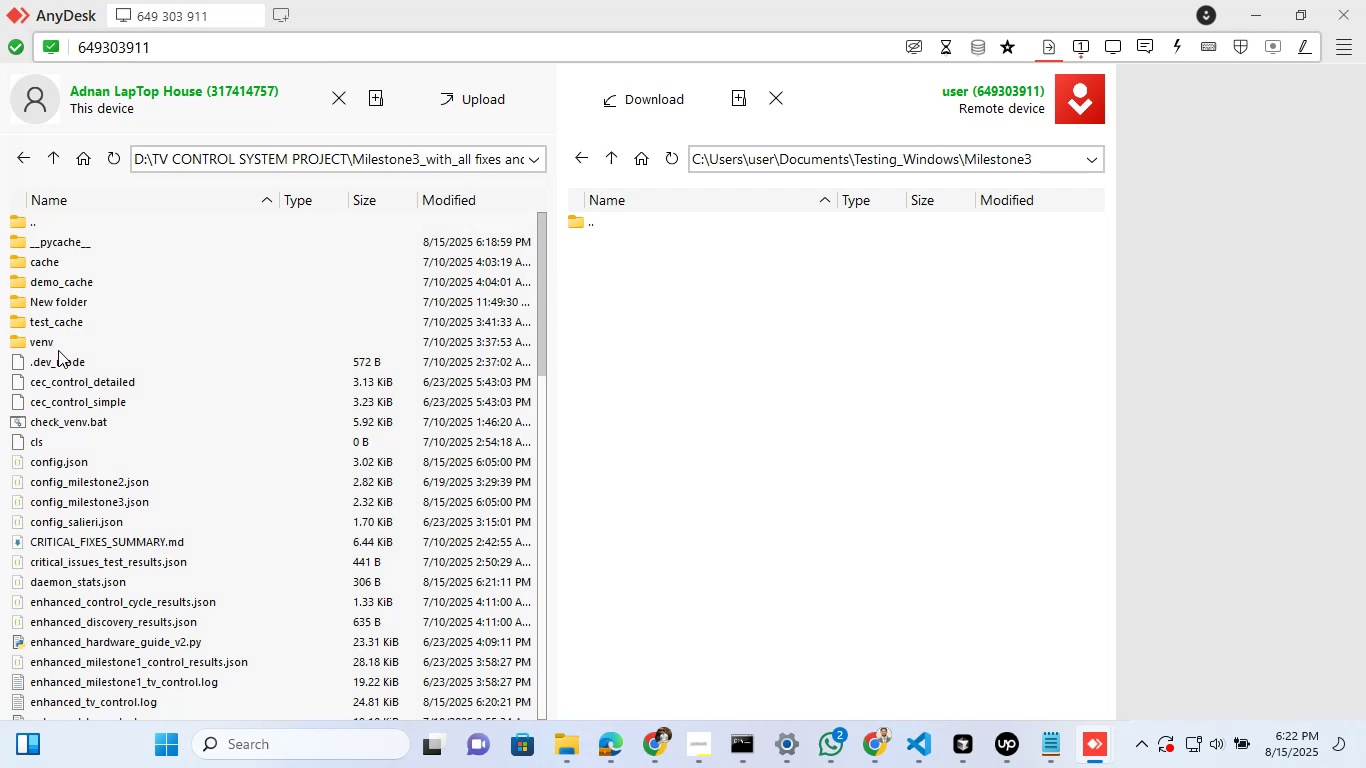 
hold_key(key=ControlLeft, duration=1.53)
 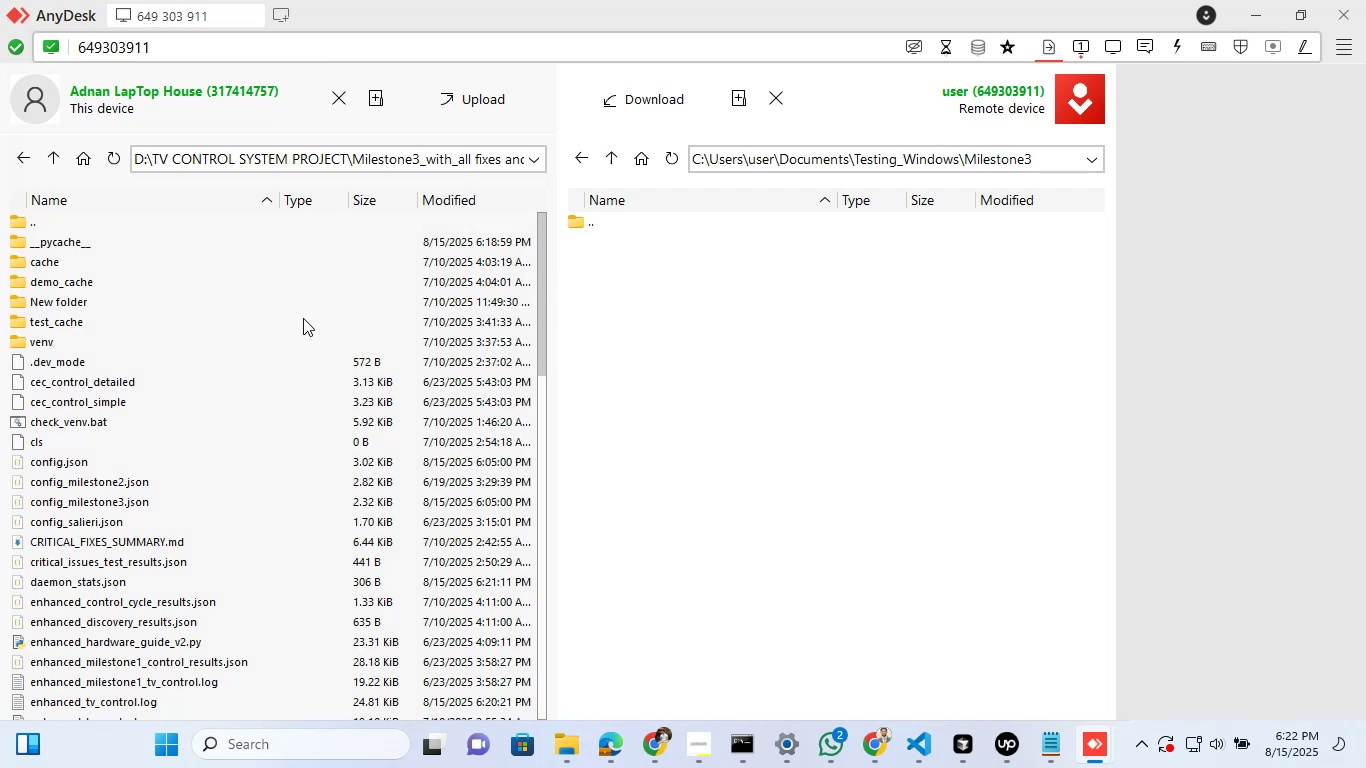 
hold_key(key=ControlLeft, duration=1.44)
 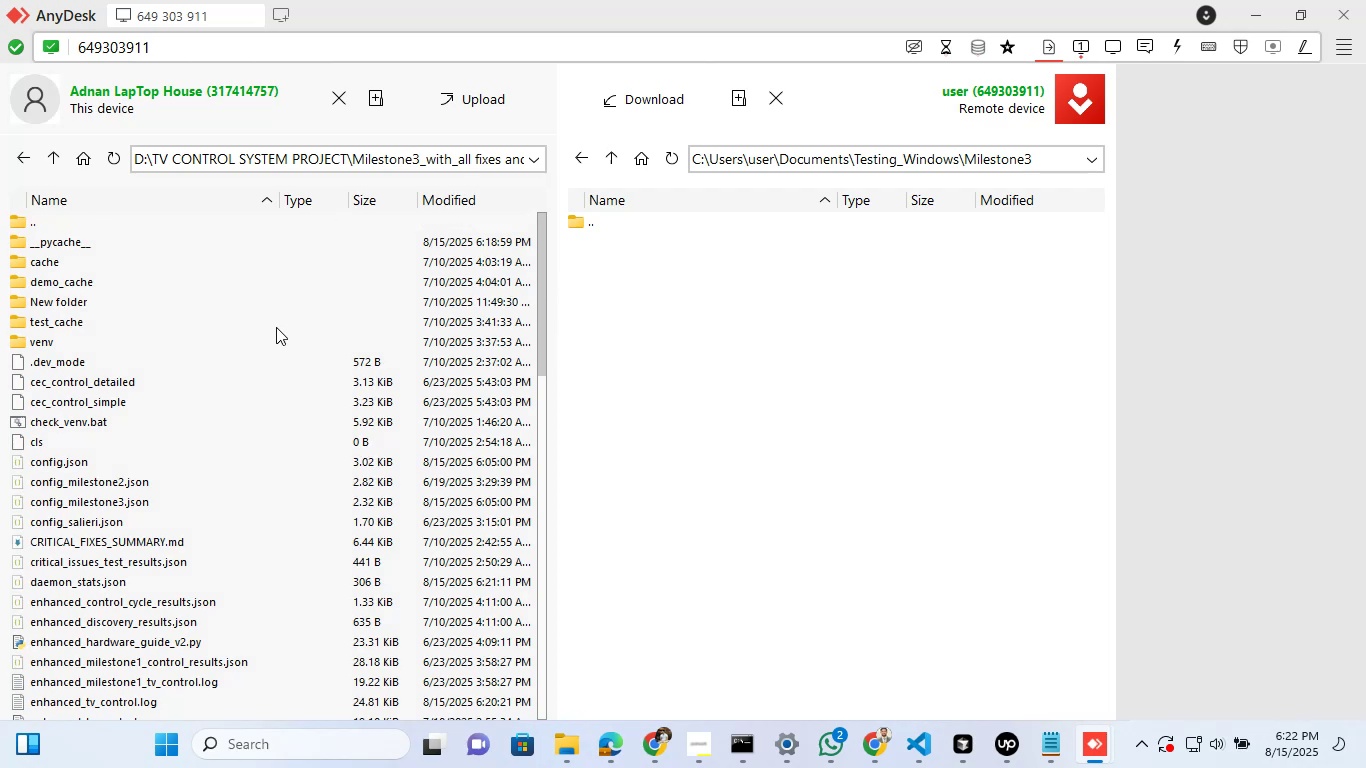 
hold_key(key=ControlLeft, duration=1.5)
left_click([138, 543])
 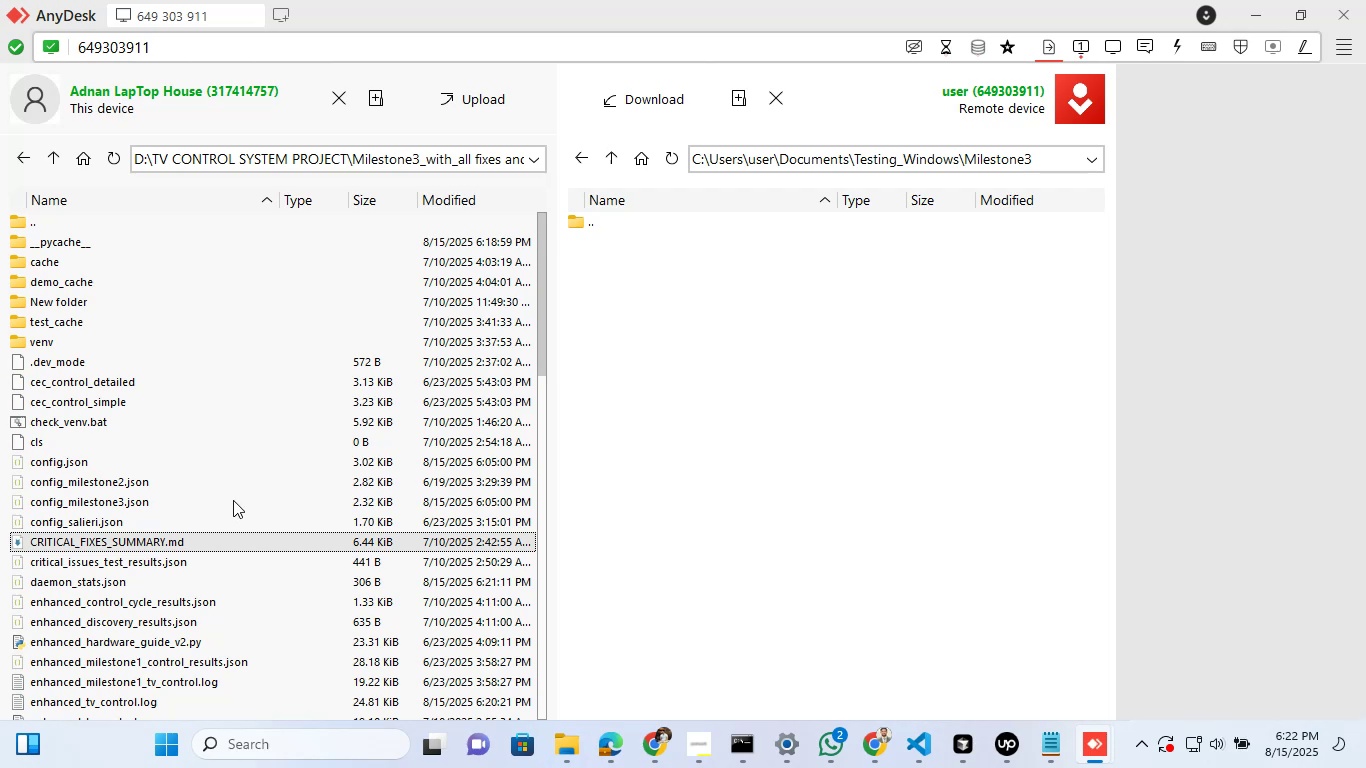 
hold_key(key=ControlLeft, duration=0.89)
left_click([185, 536])
 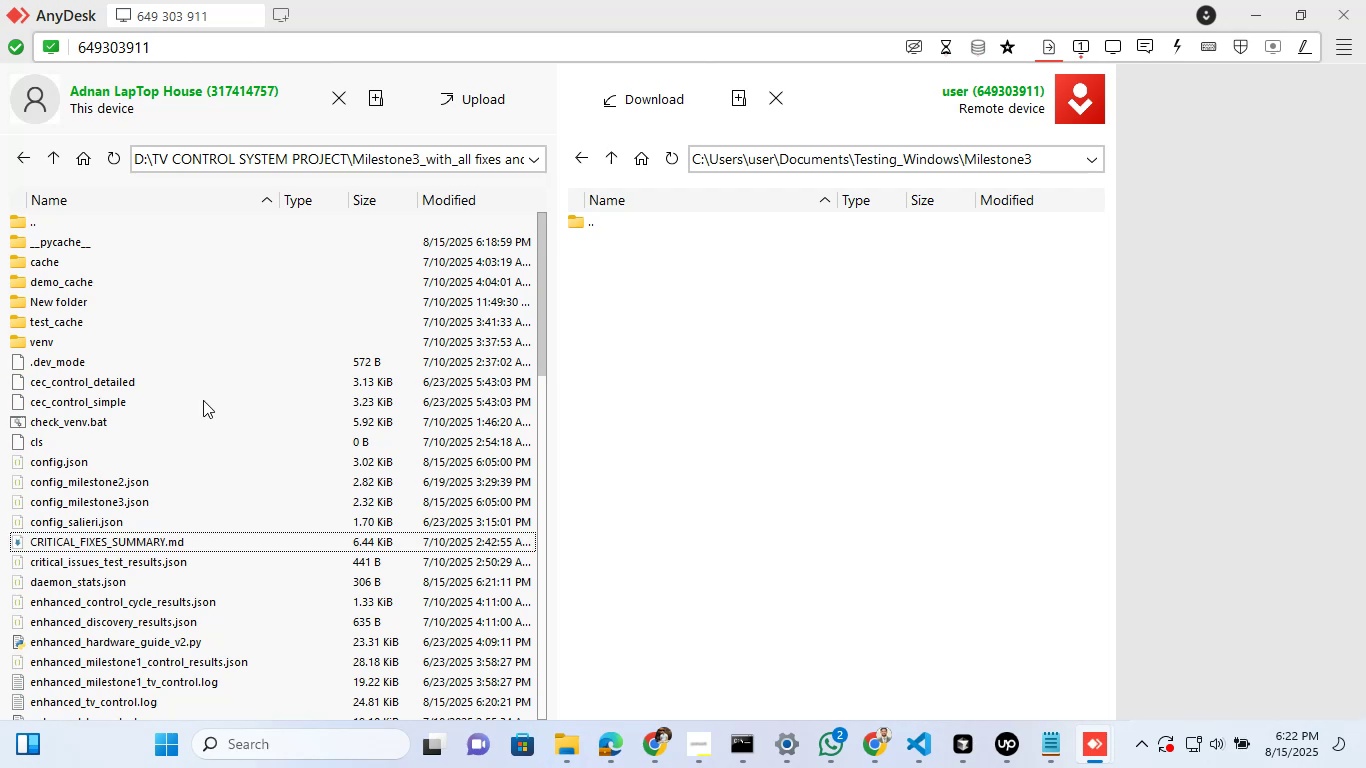 
hold_key(key=ControlLeft, duration=1.52)
left_click([93, 526])
 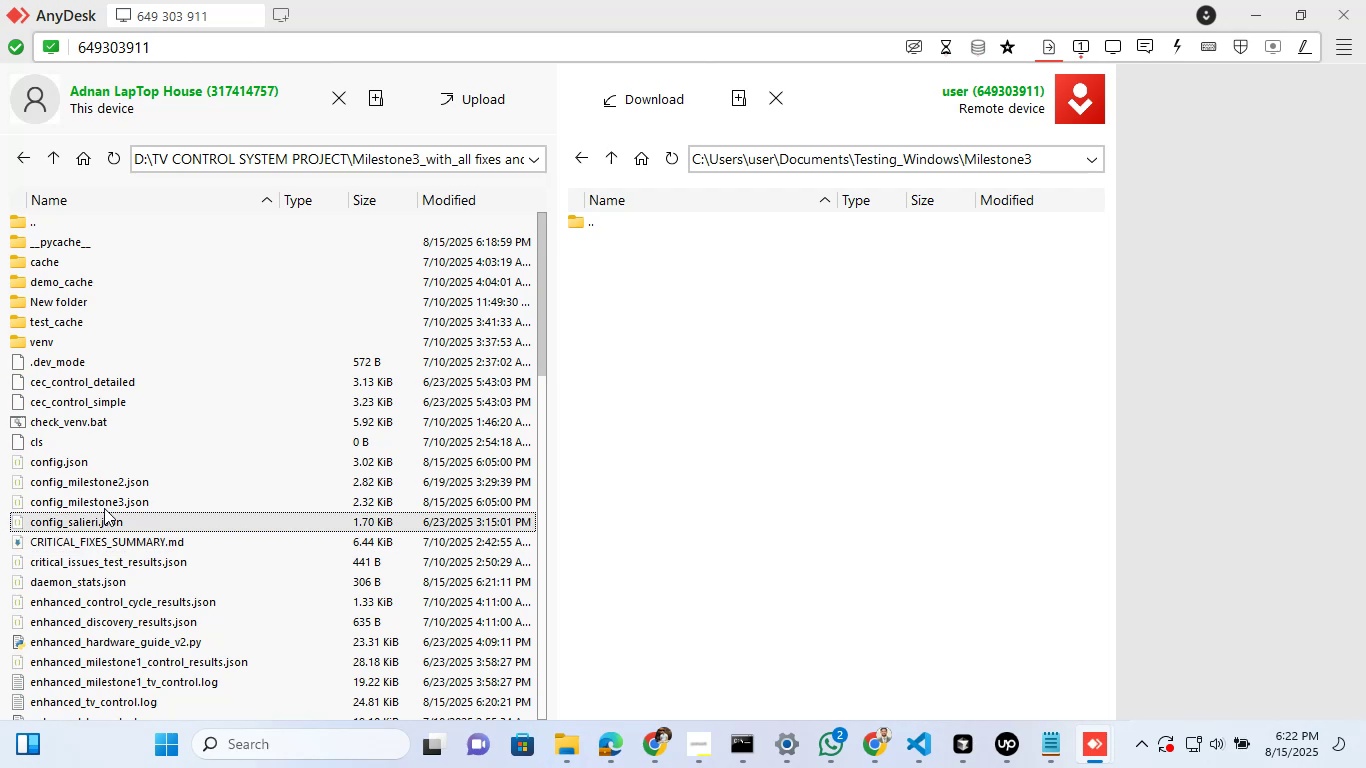 
double_click([104, 508])
 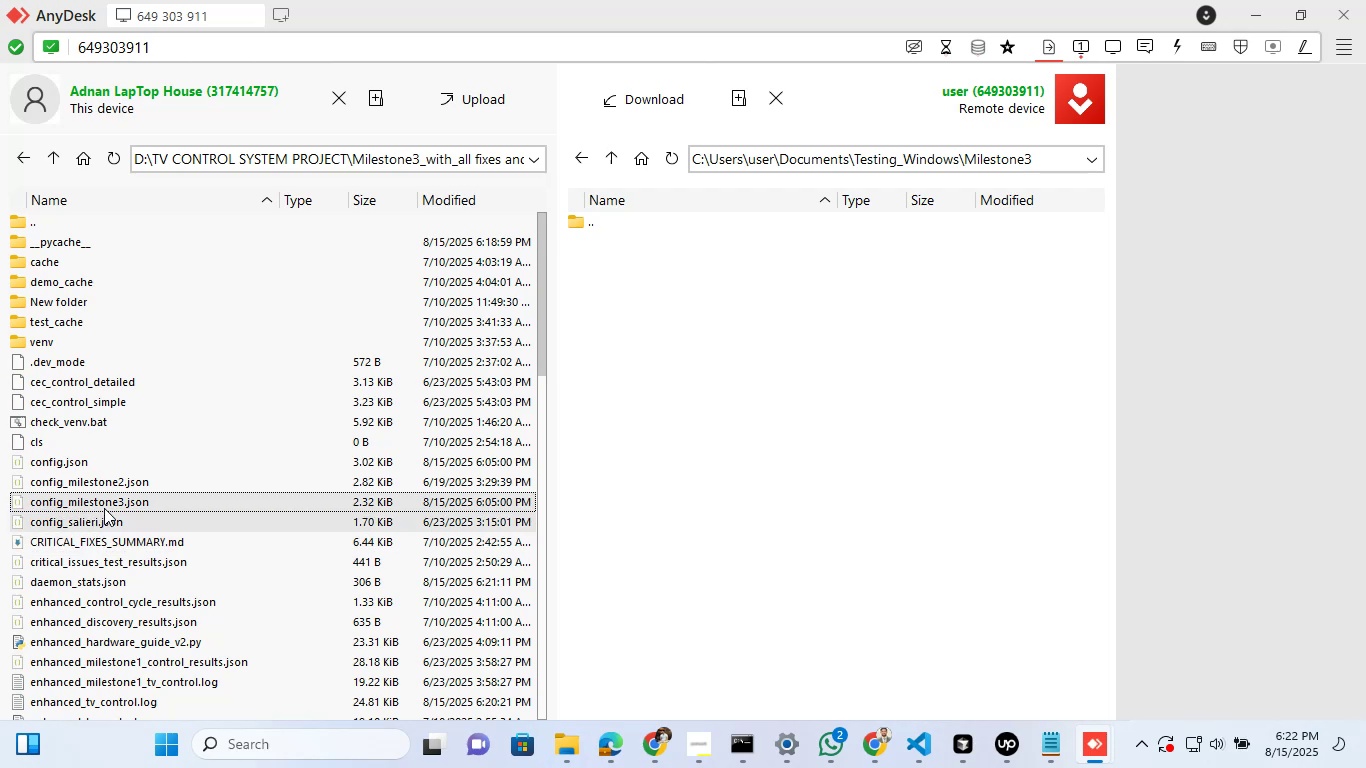 
key(Control+ControlLeft)
 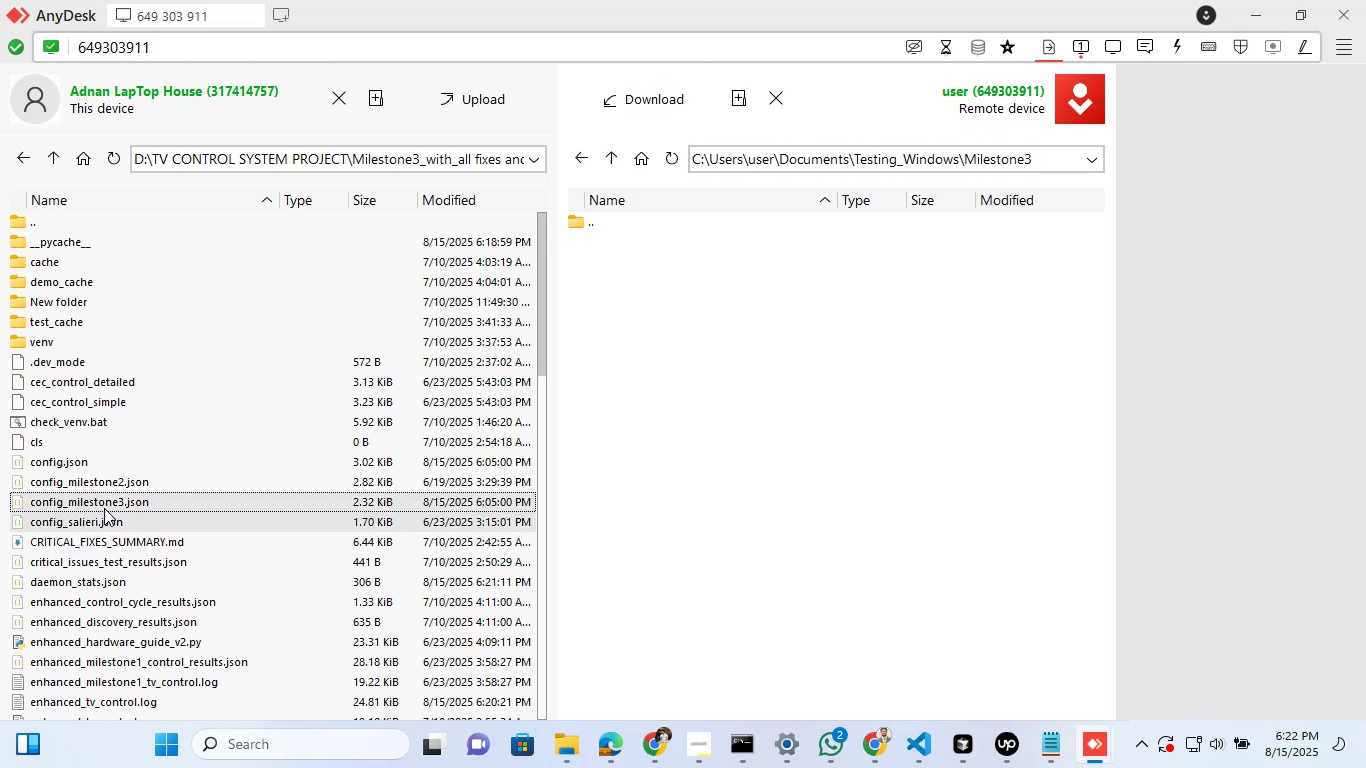 
key(Control+ControlLeft)
 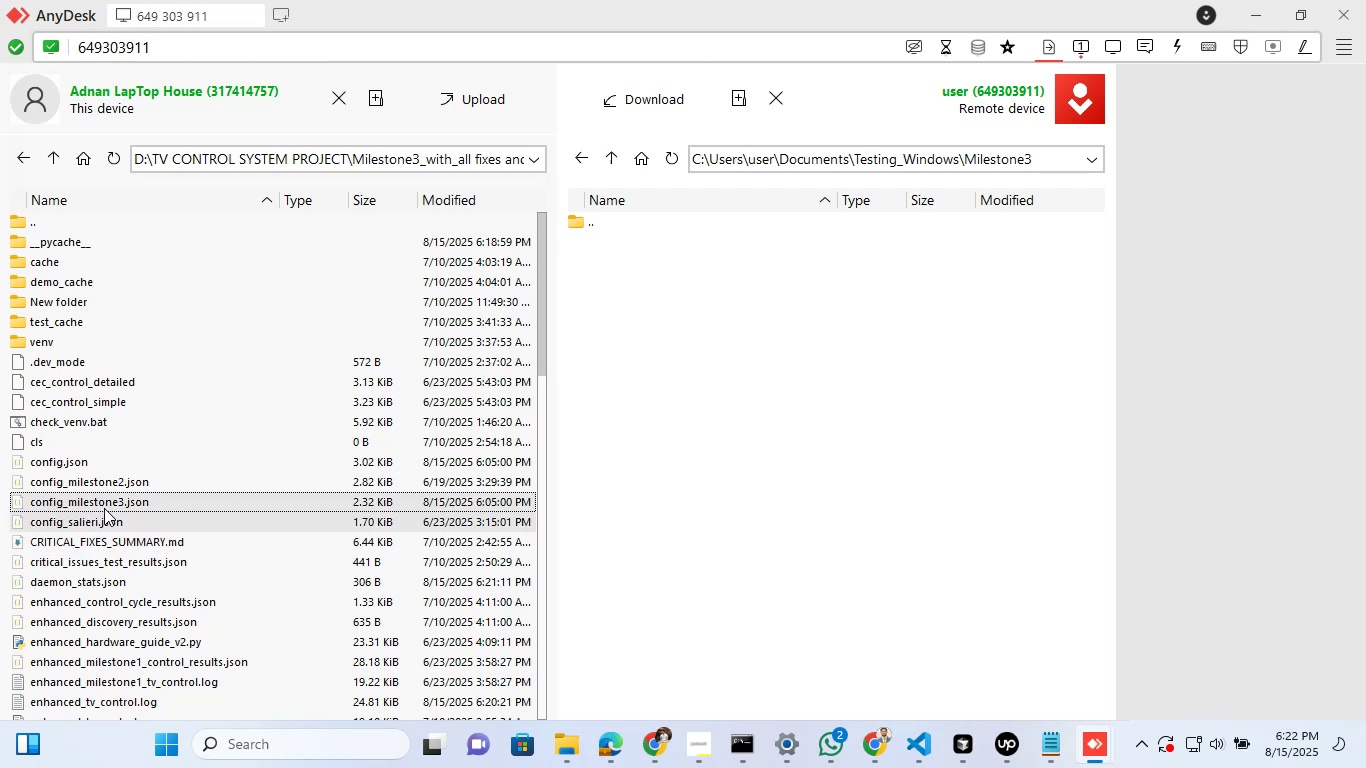 
key(Control+ControlLeft)
 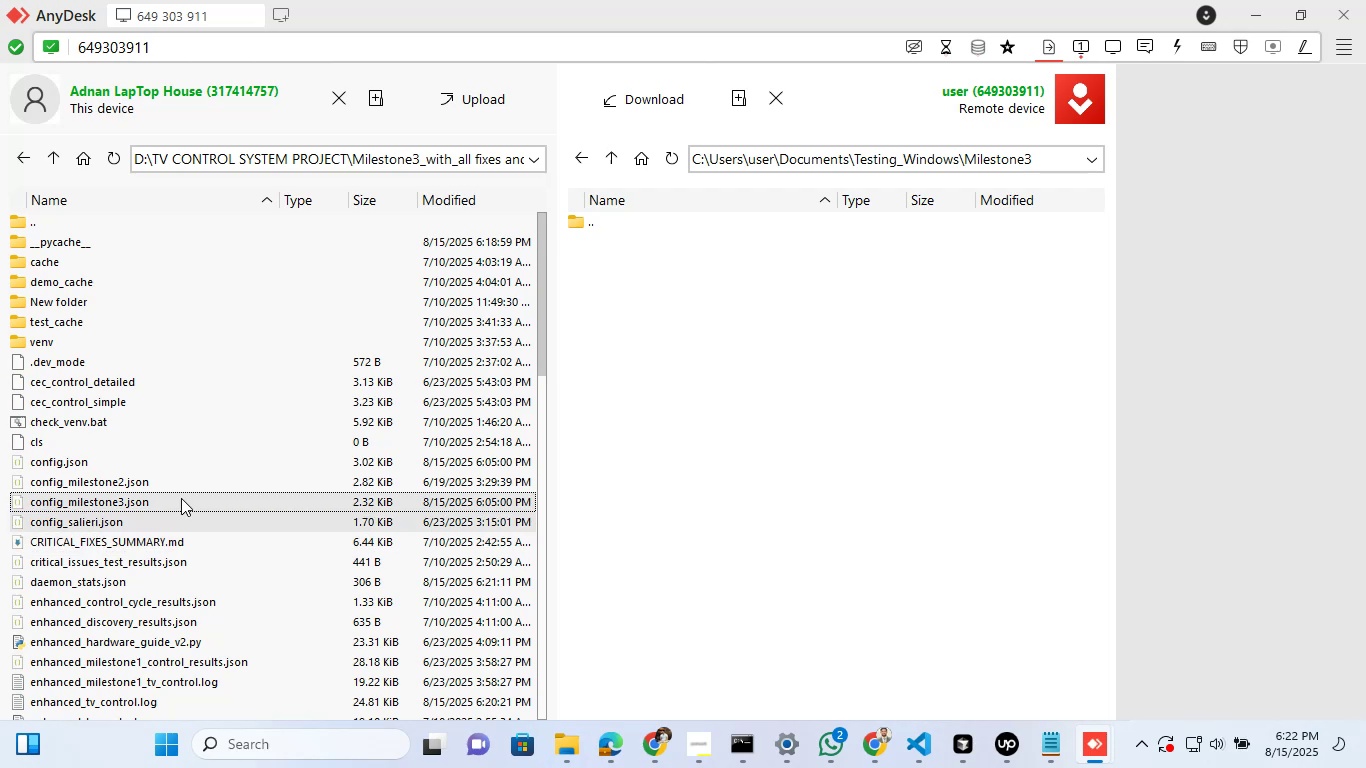 
key(Control+A)
 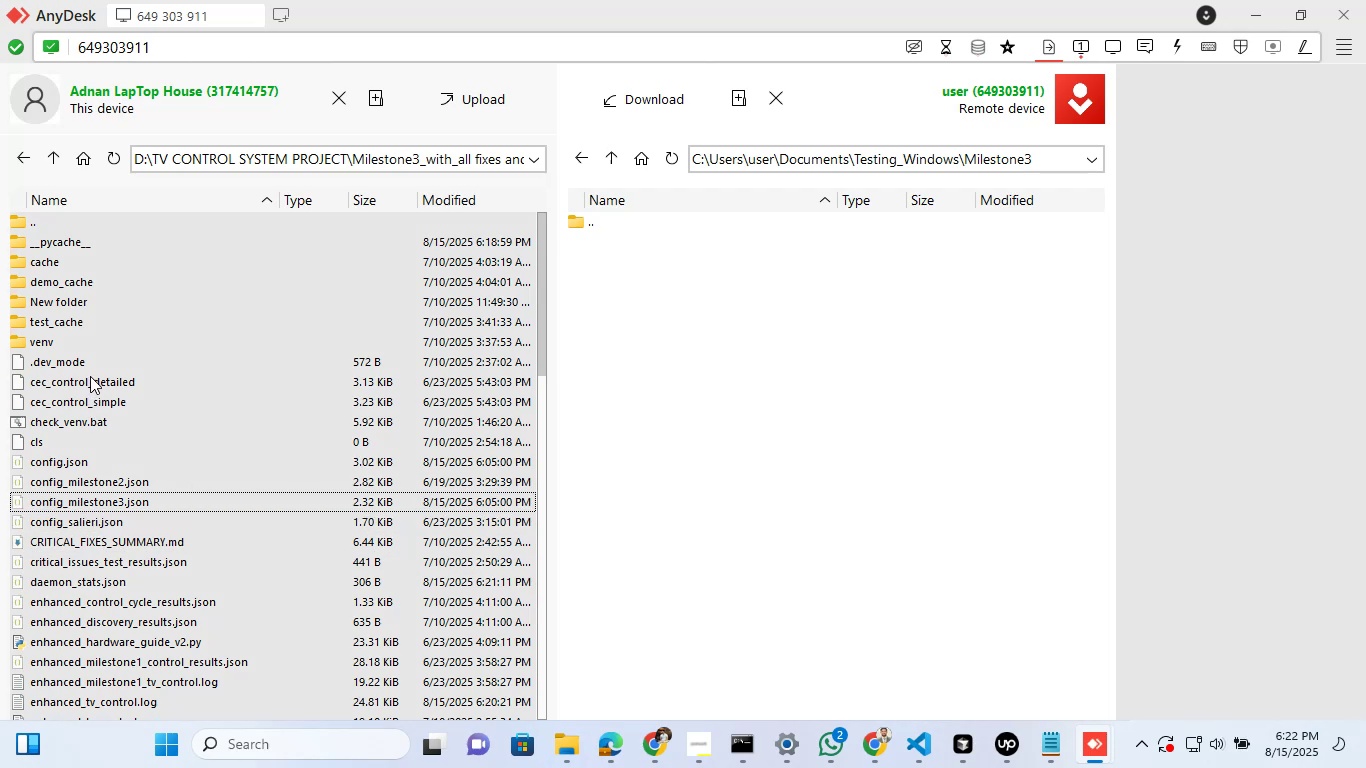 
right_click([129, 352])
 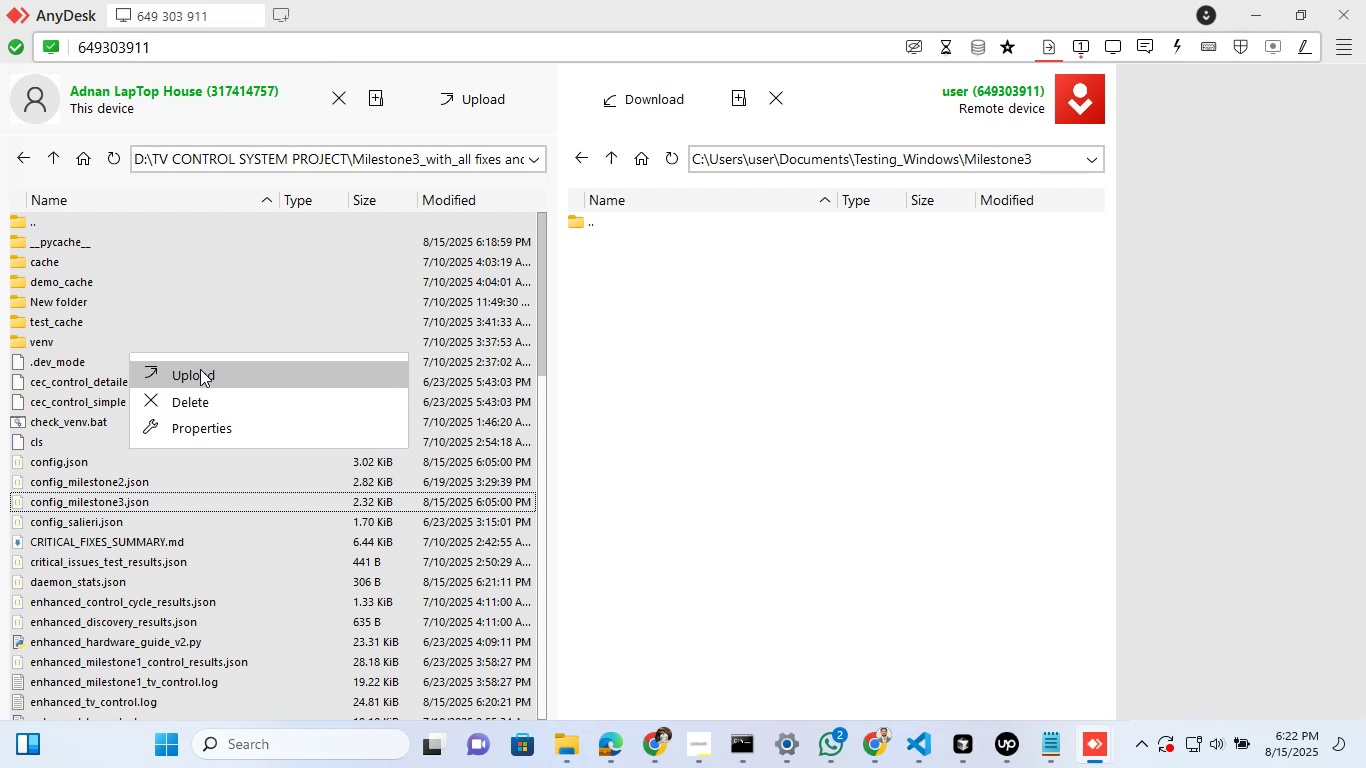 
left_click([200, 369])
 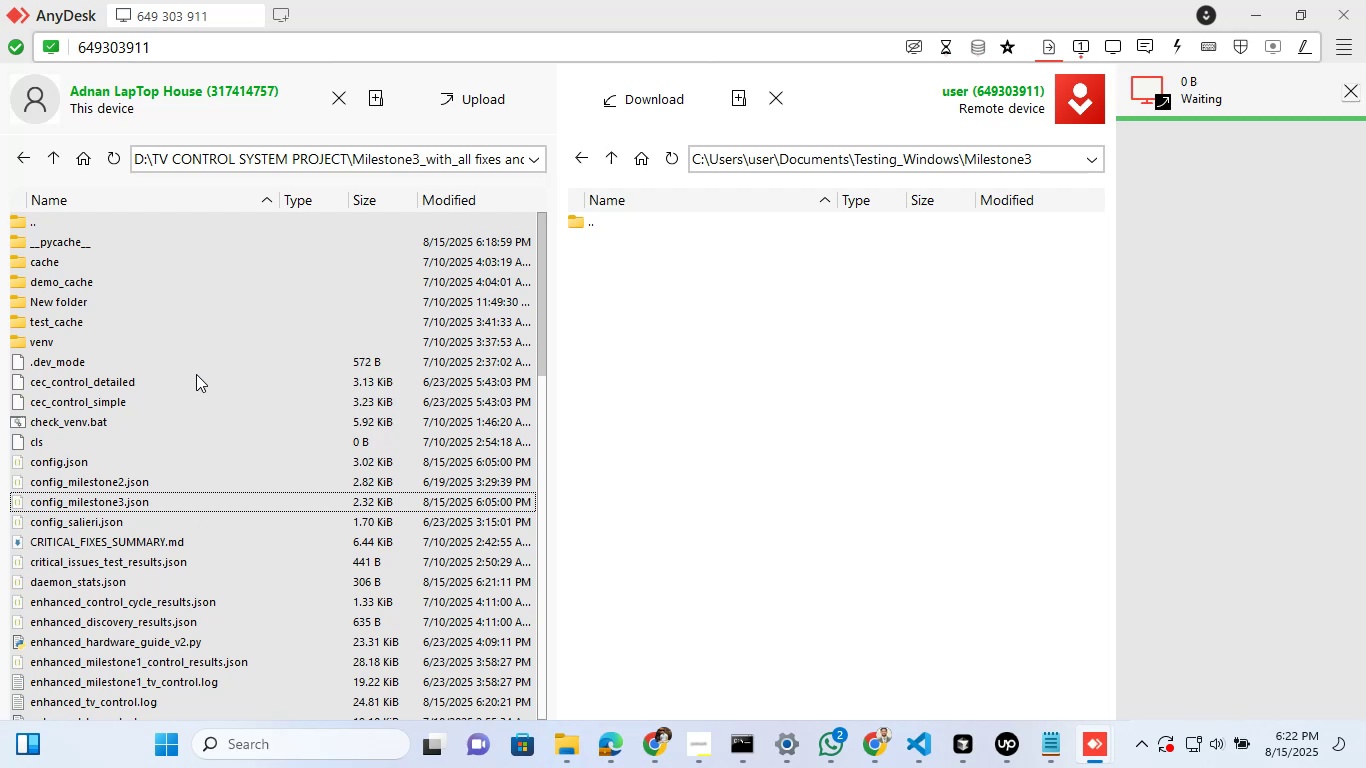 
wait(5.2)
 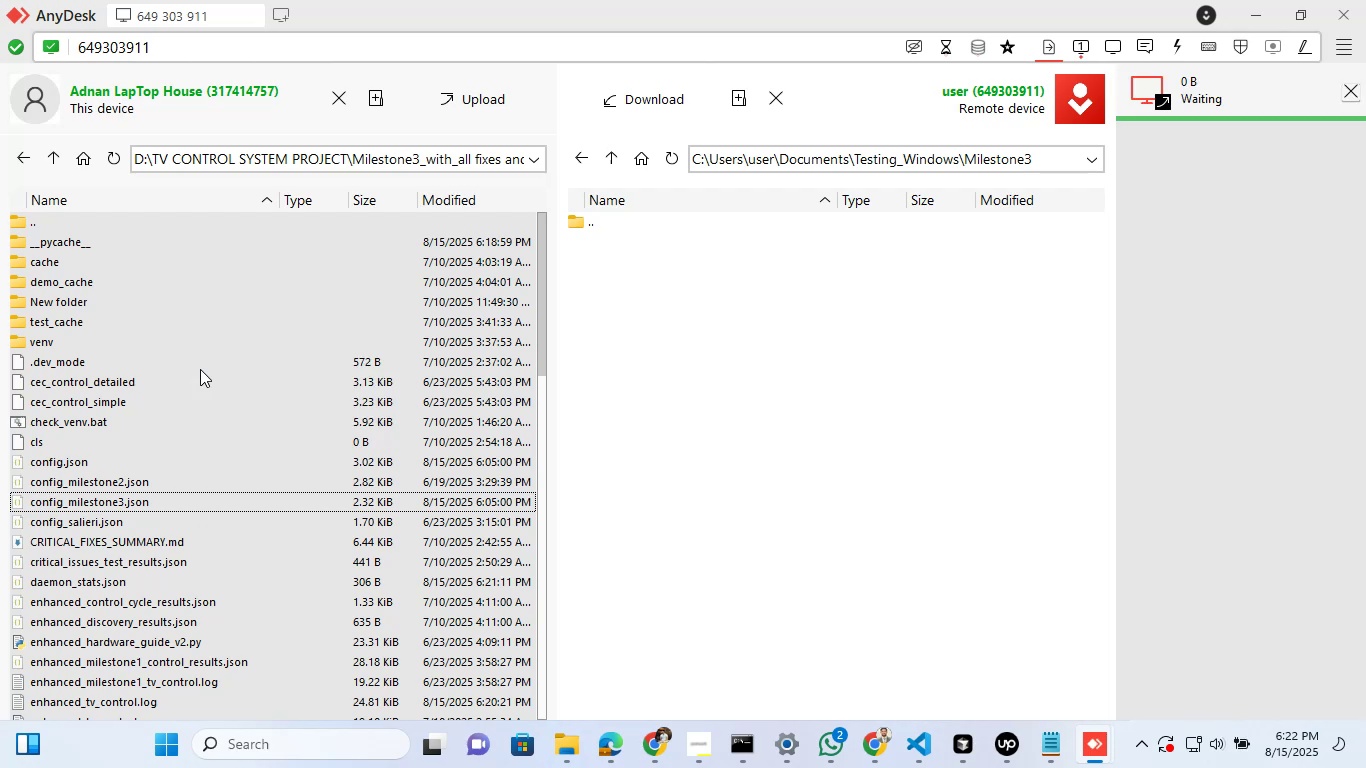 
left_click_drag(start_coordinate=[540, 262], to_coordinate=[540, 336])
 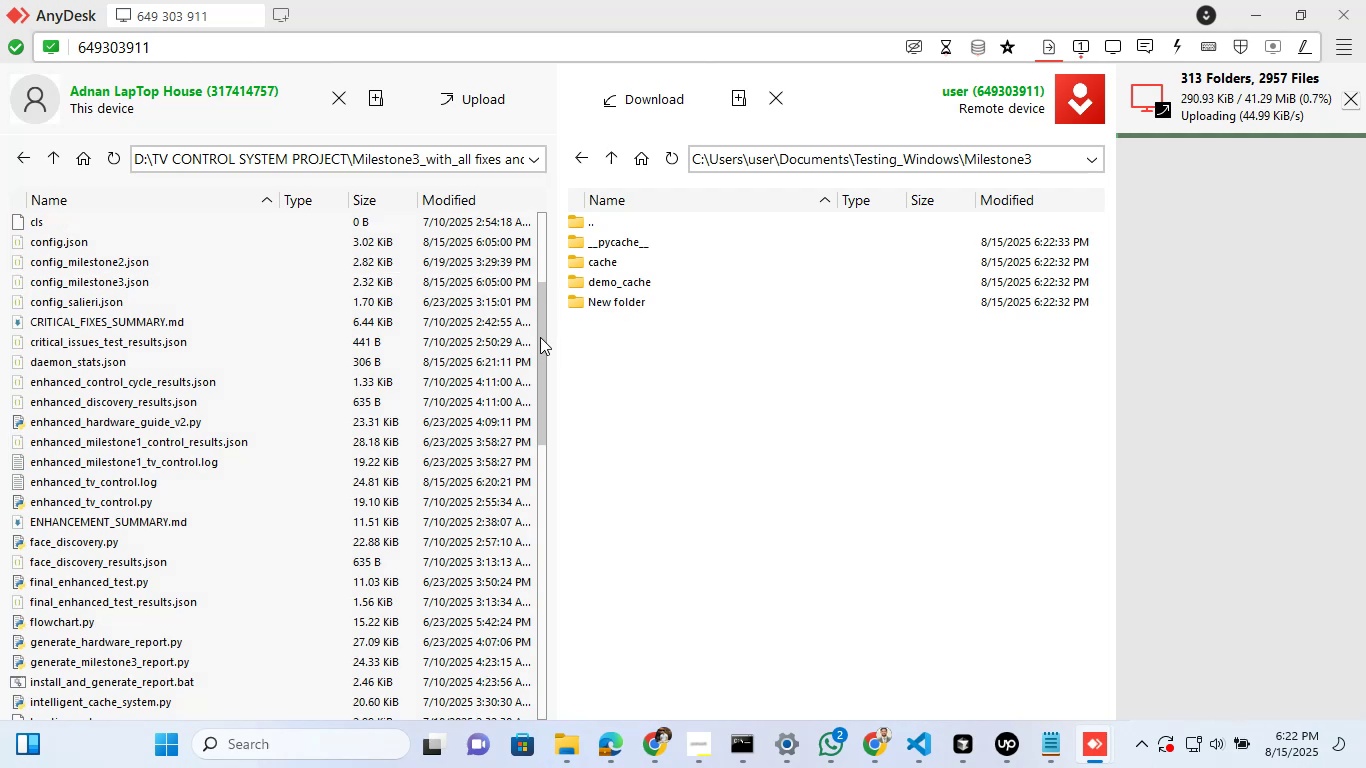 
wait(11.0)
 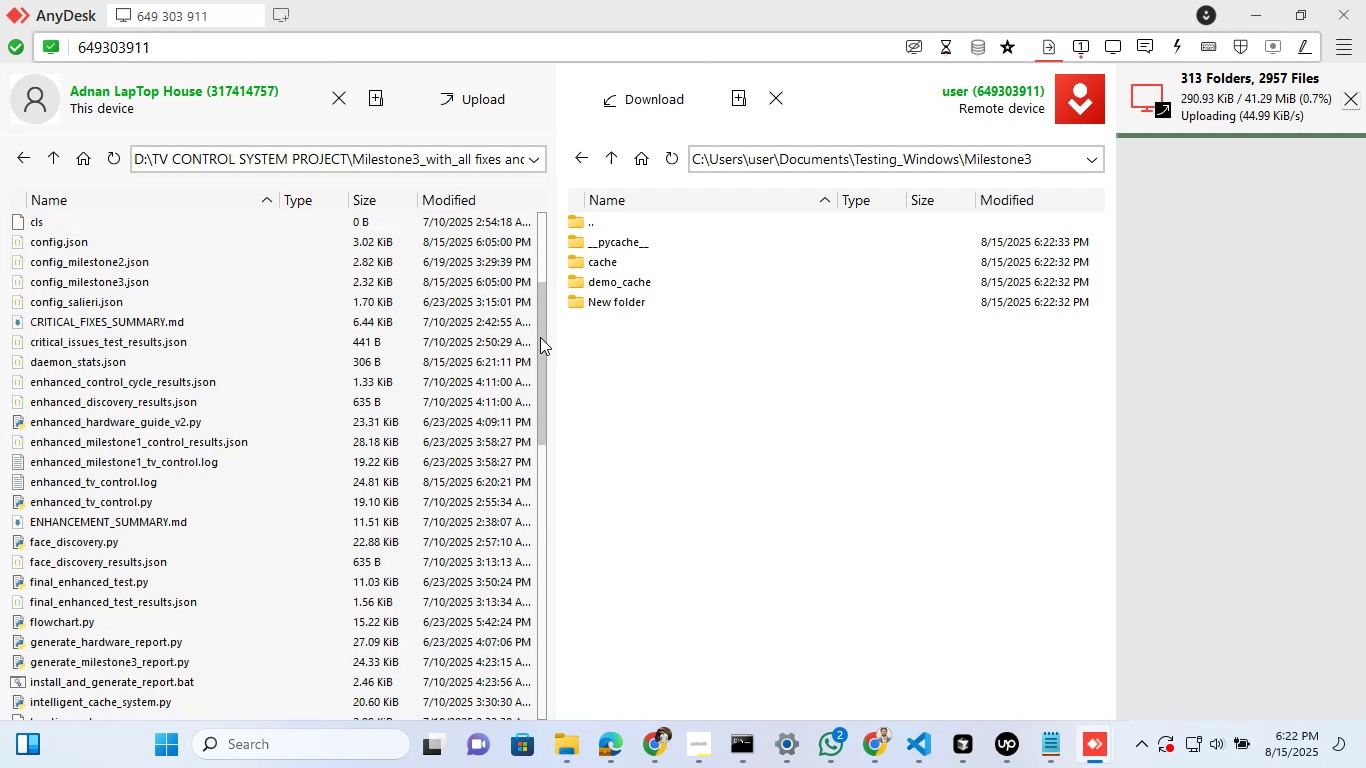 
scroll: coordinate [318, 471], scroll_direction: up, amount: 10.0
 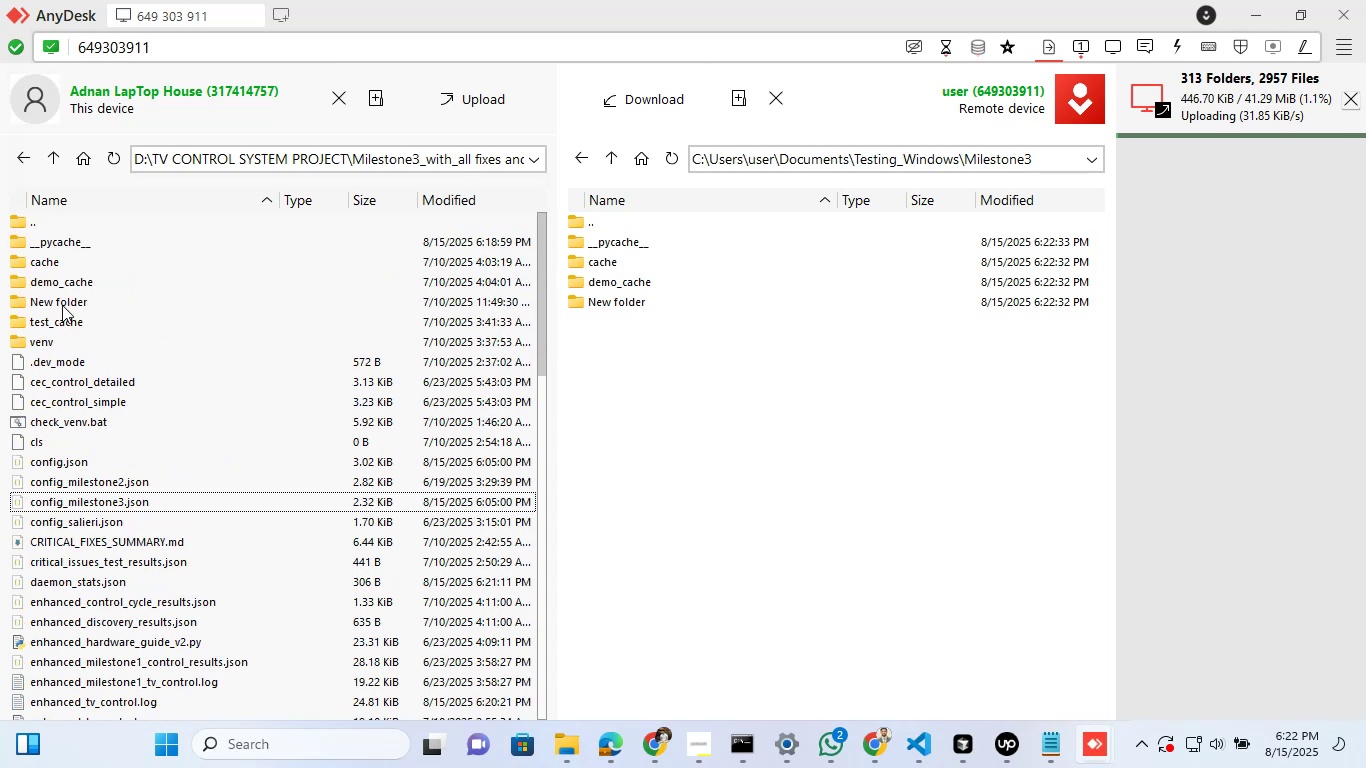 
double_click([62, 305])
 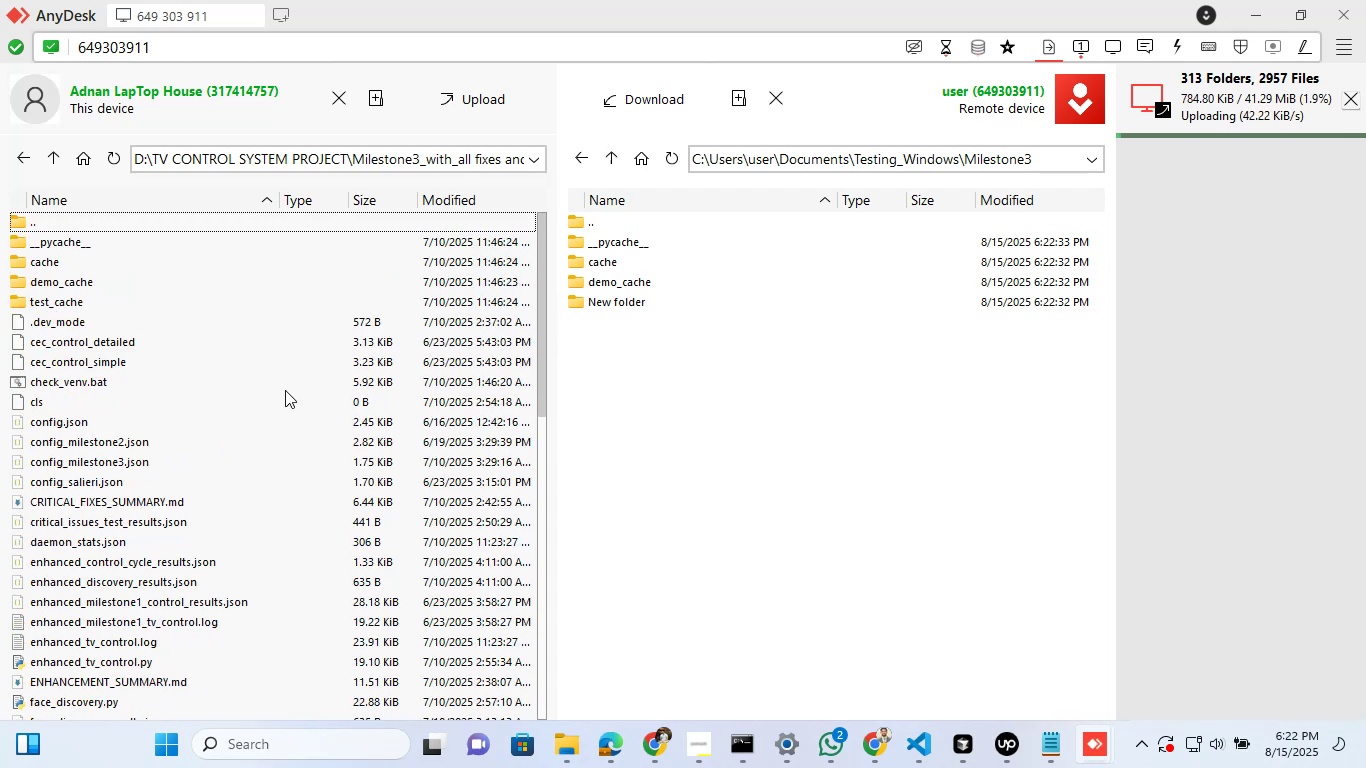 
scroll: coordinate [285, 391], scroll_direction: down, amount: 17.0
 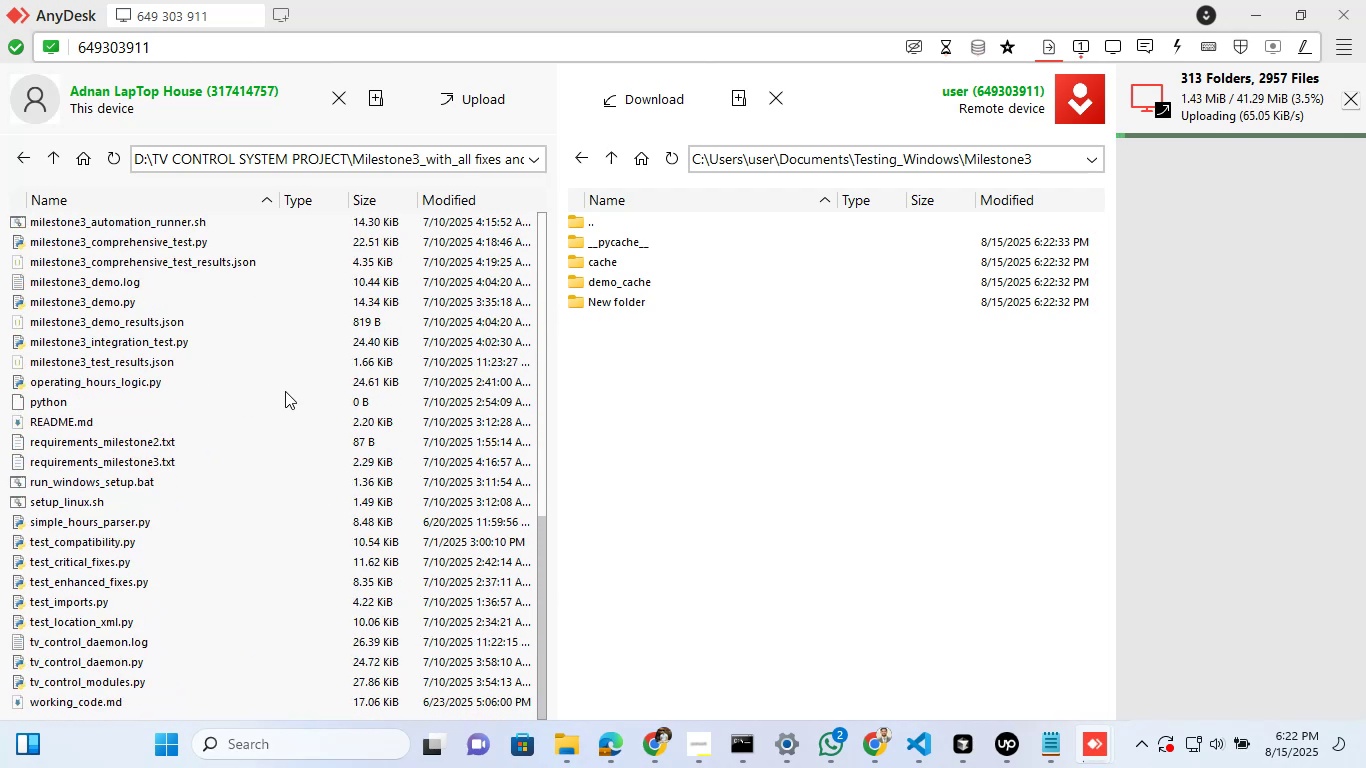 
scroll: coordinate [285, 391], scroll_direction: up, amount: 11.0
 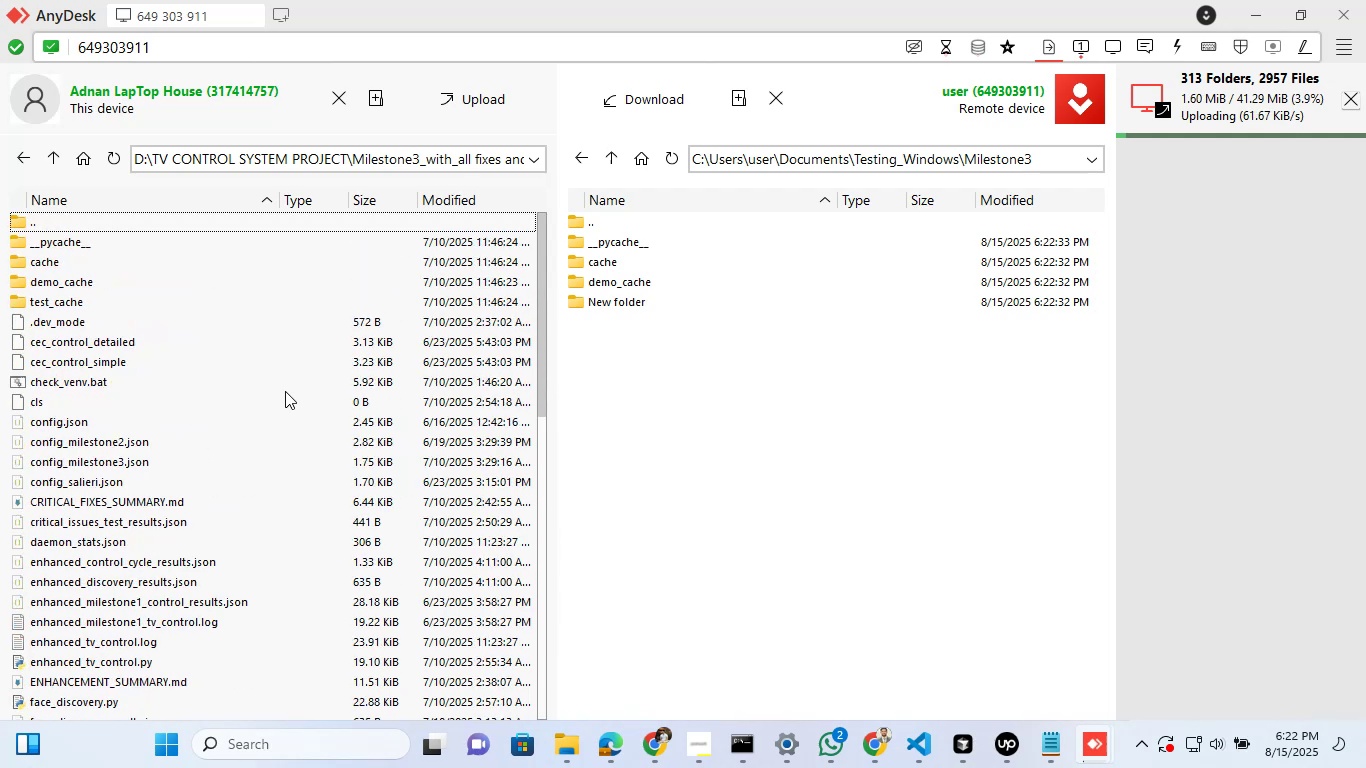 
scroll: coordinate [285, 391], scroll_direction: down, amount: 22.0
 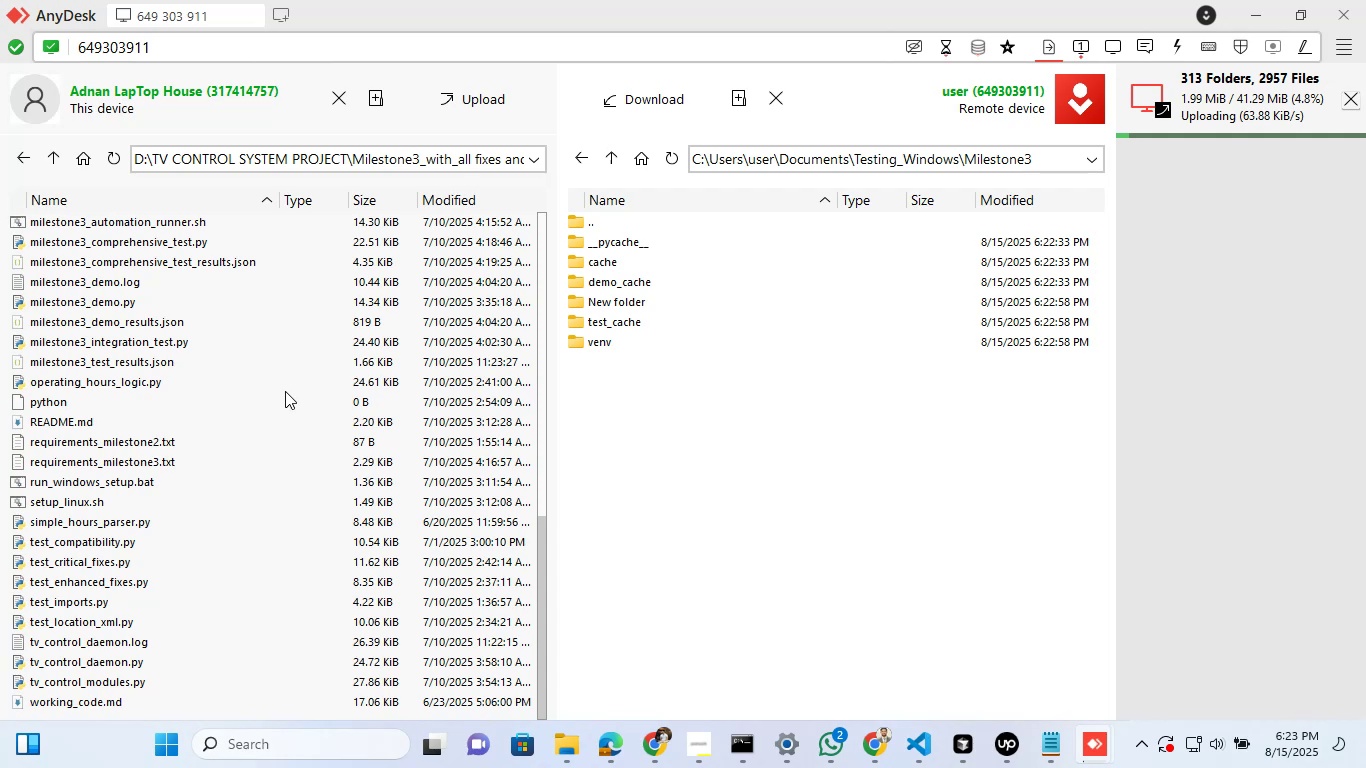 
scroll: coordinate [285, 391], scroll_direction: up, amount: 20.0
 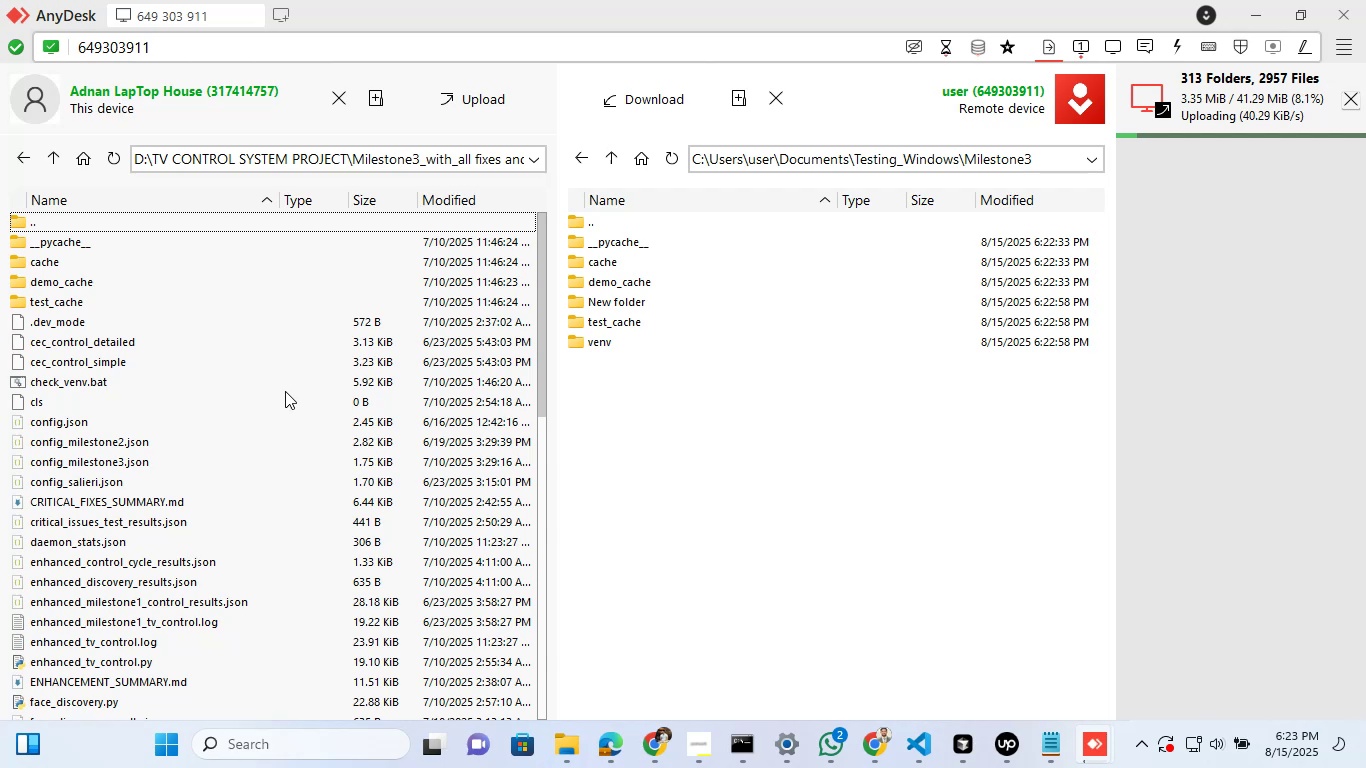 
wait(55.96)
 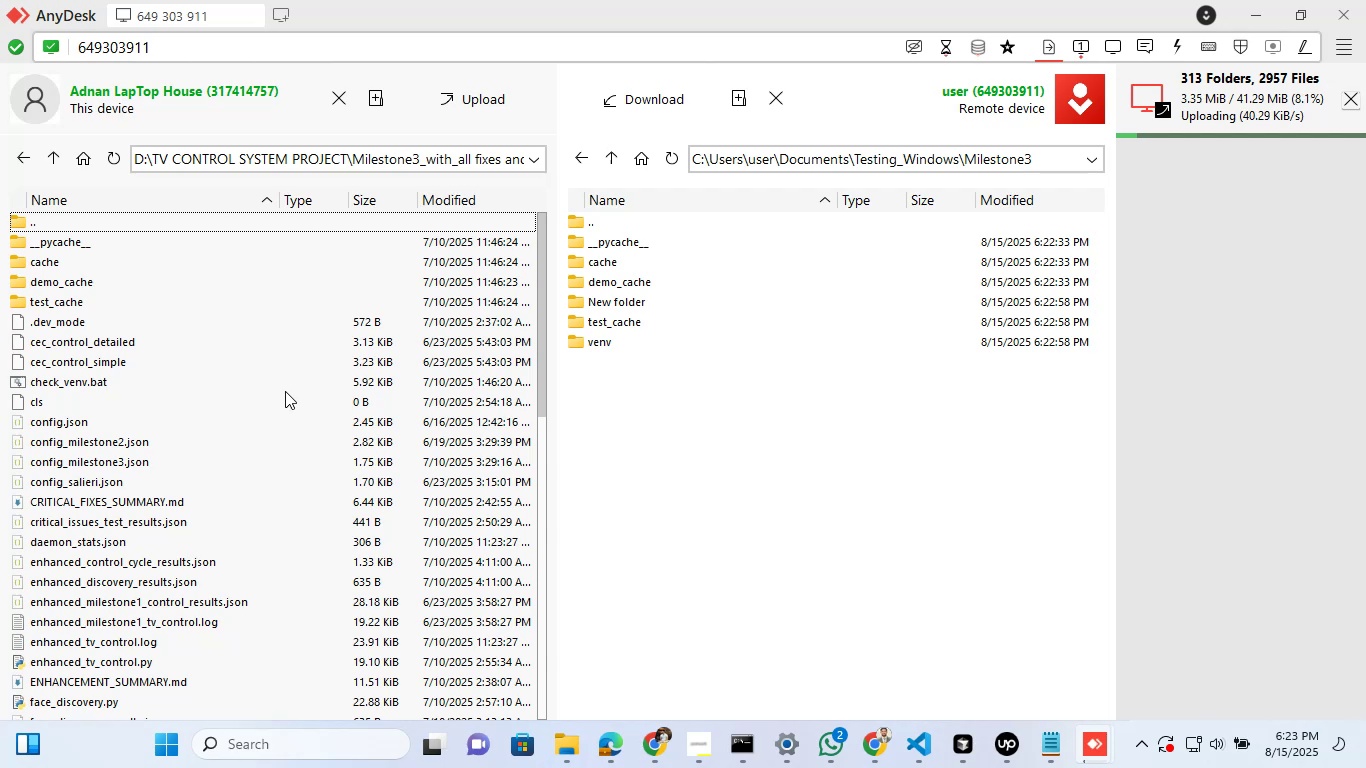 
left_click([300, 745])
 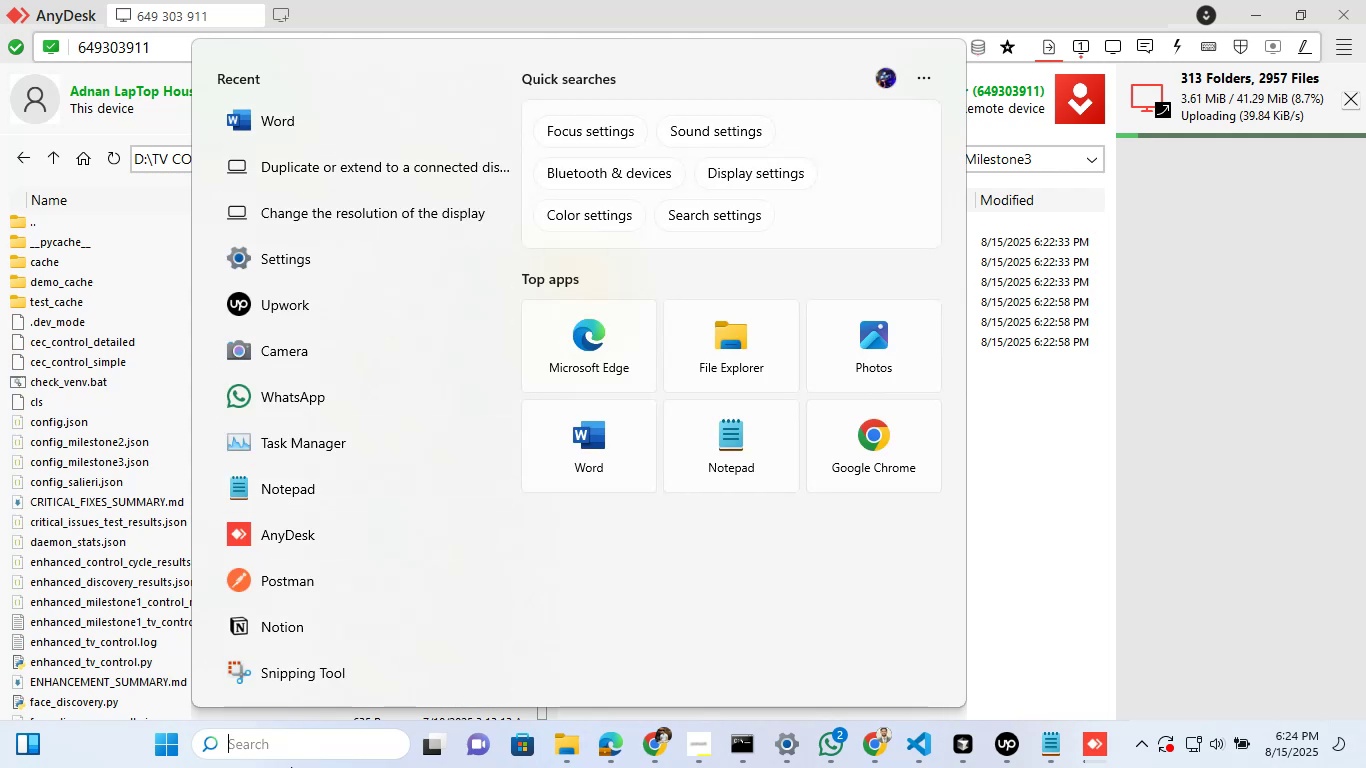 
type(no)
 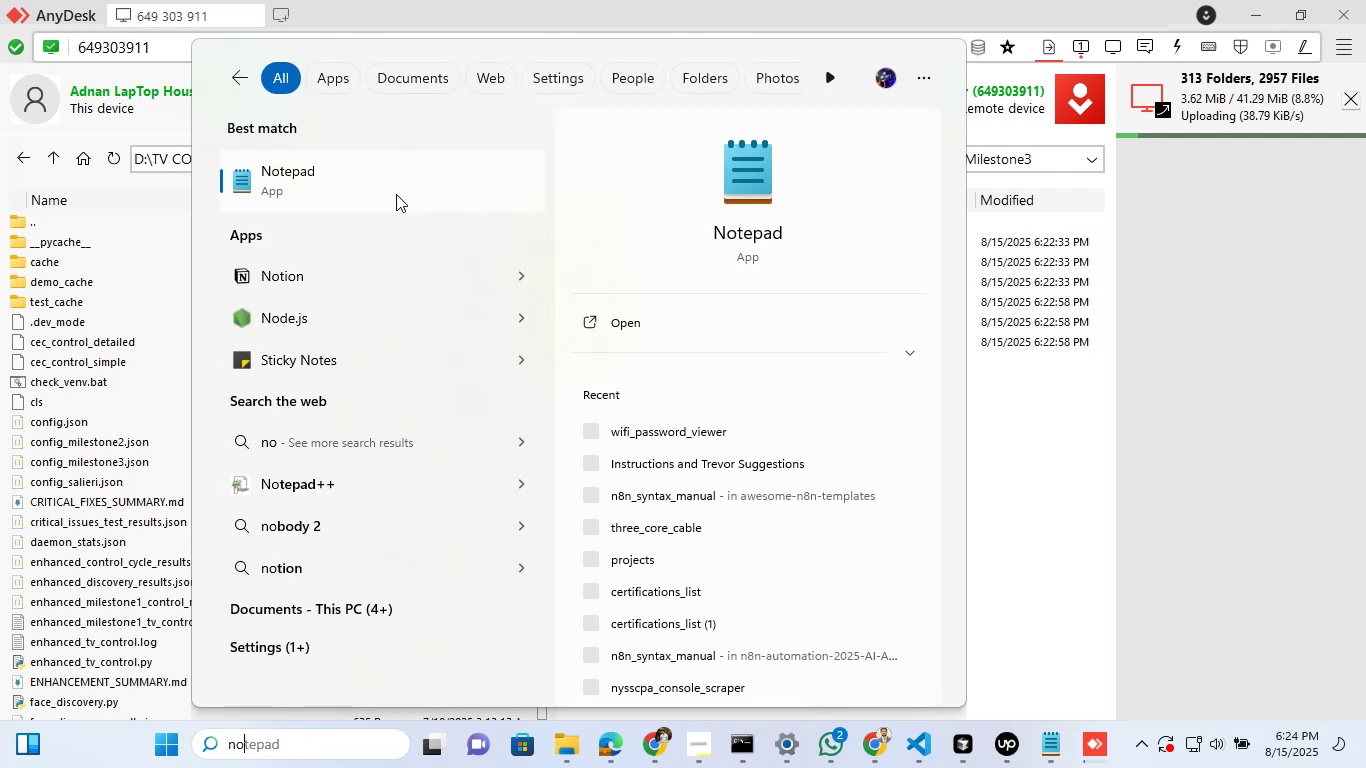 